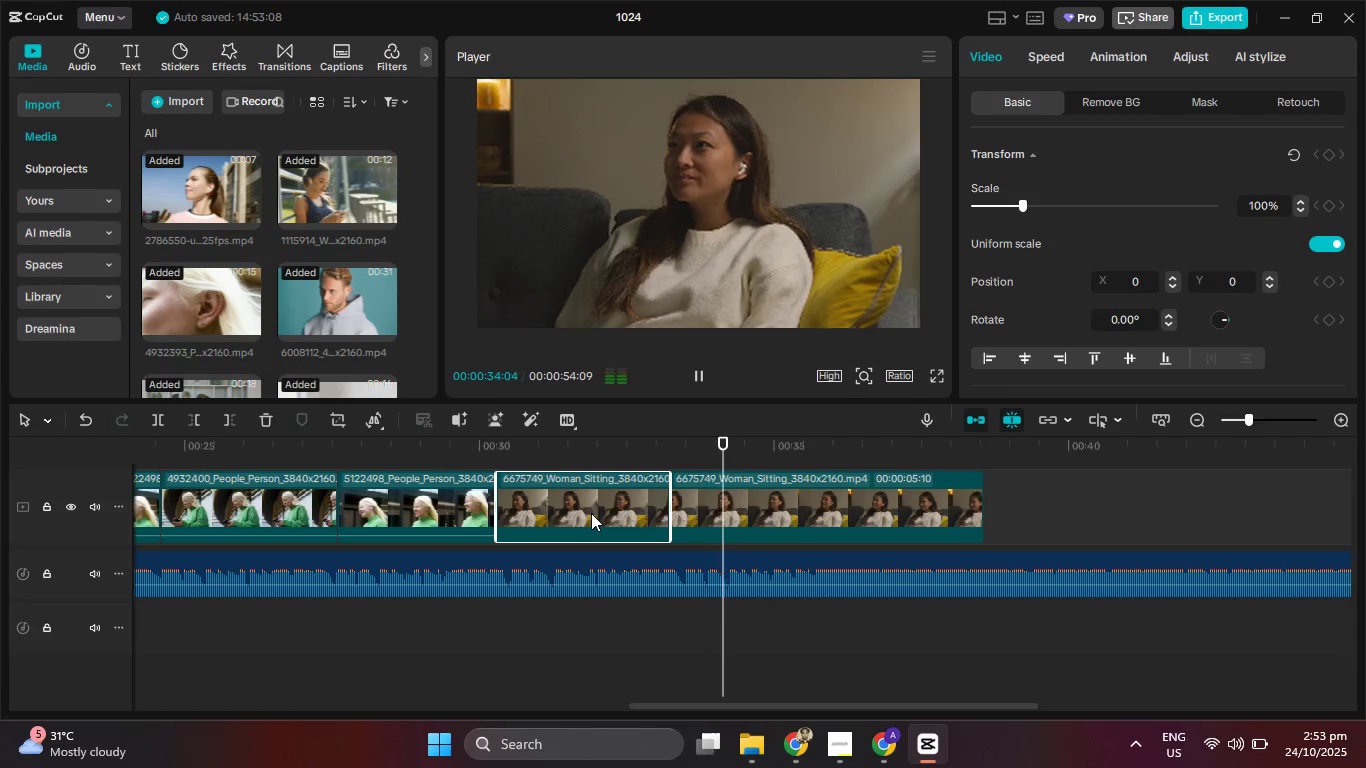 
key(Backspace)
 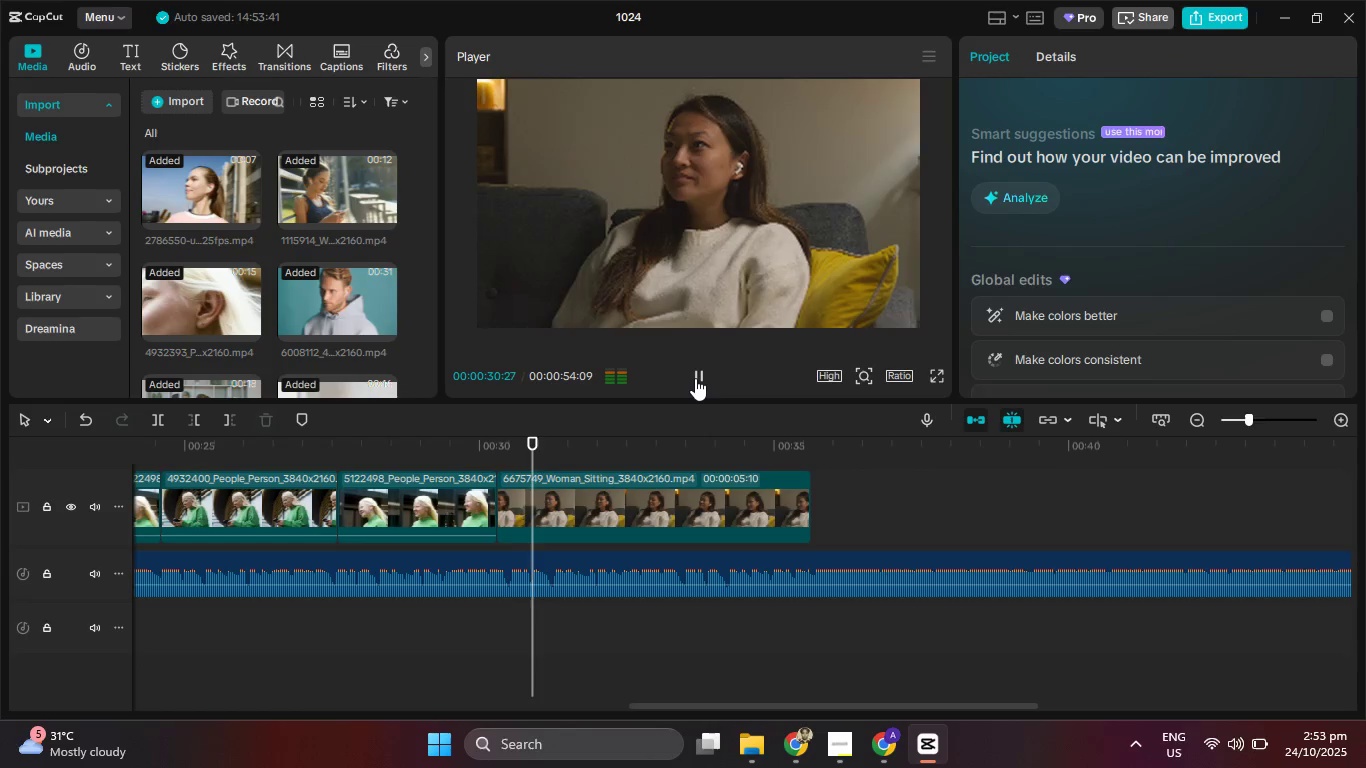 
wait(8.7)
 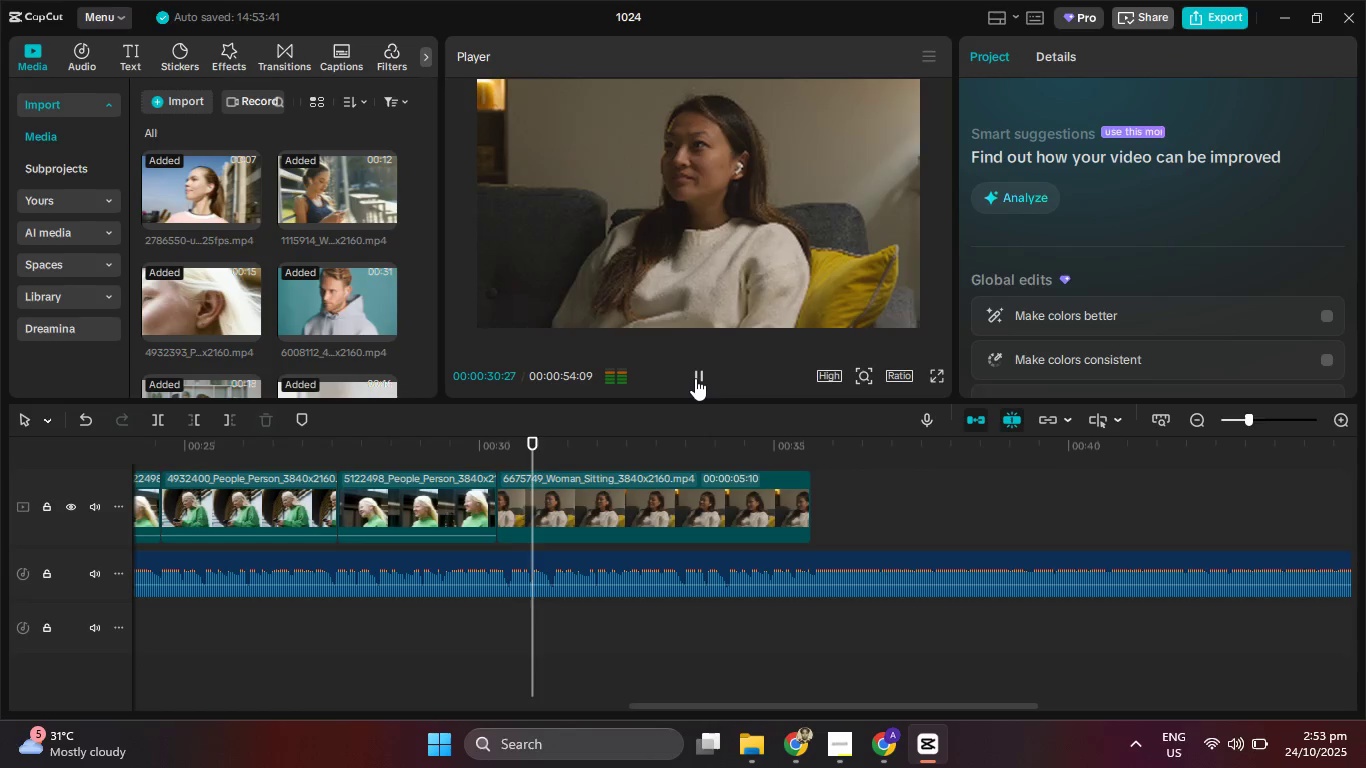 
left_click([695, 378])
 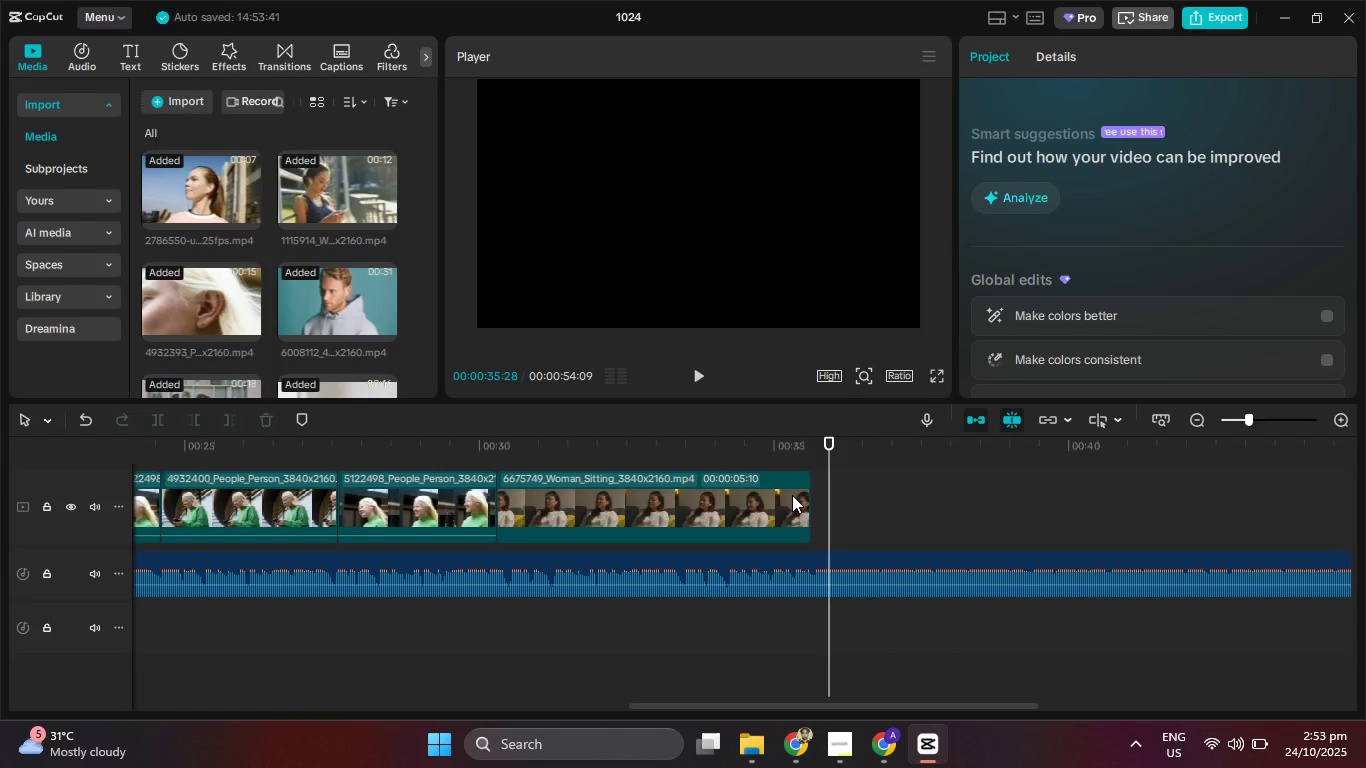 
left_click([792, 495])
 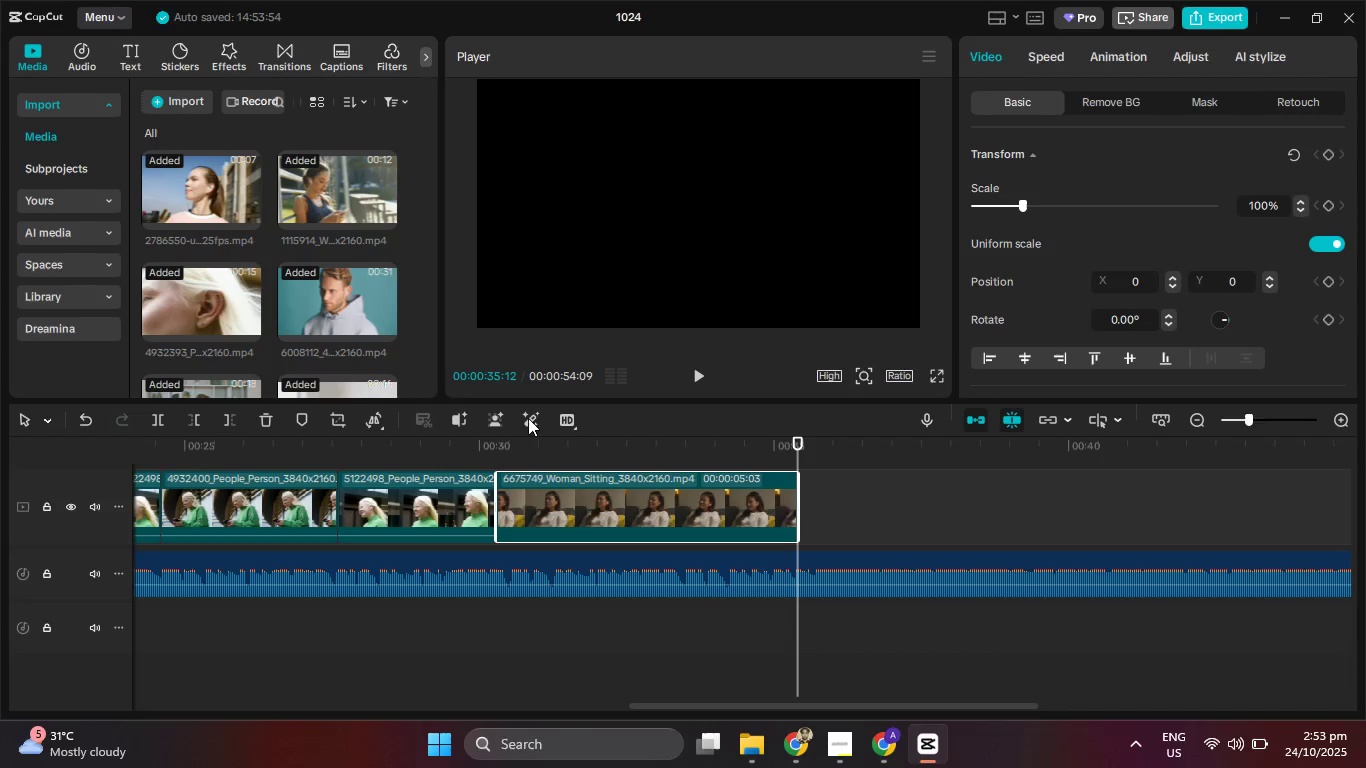 
scroll: coordinate [333, 232], scroll_direction: up, amount: 8.0
 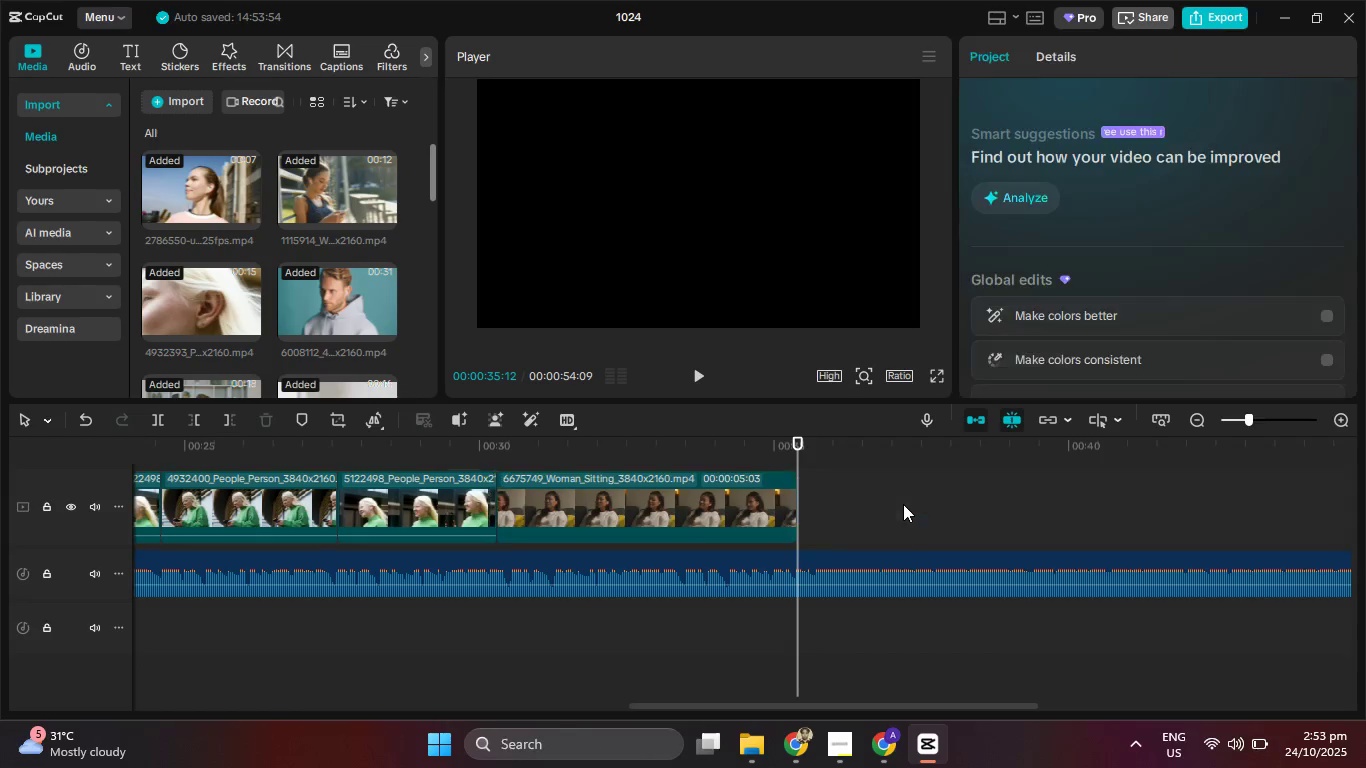 
left_click([903, 504])
 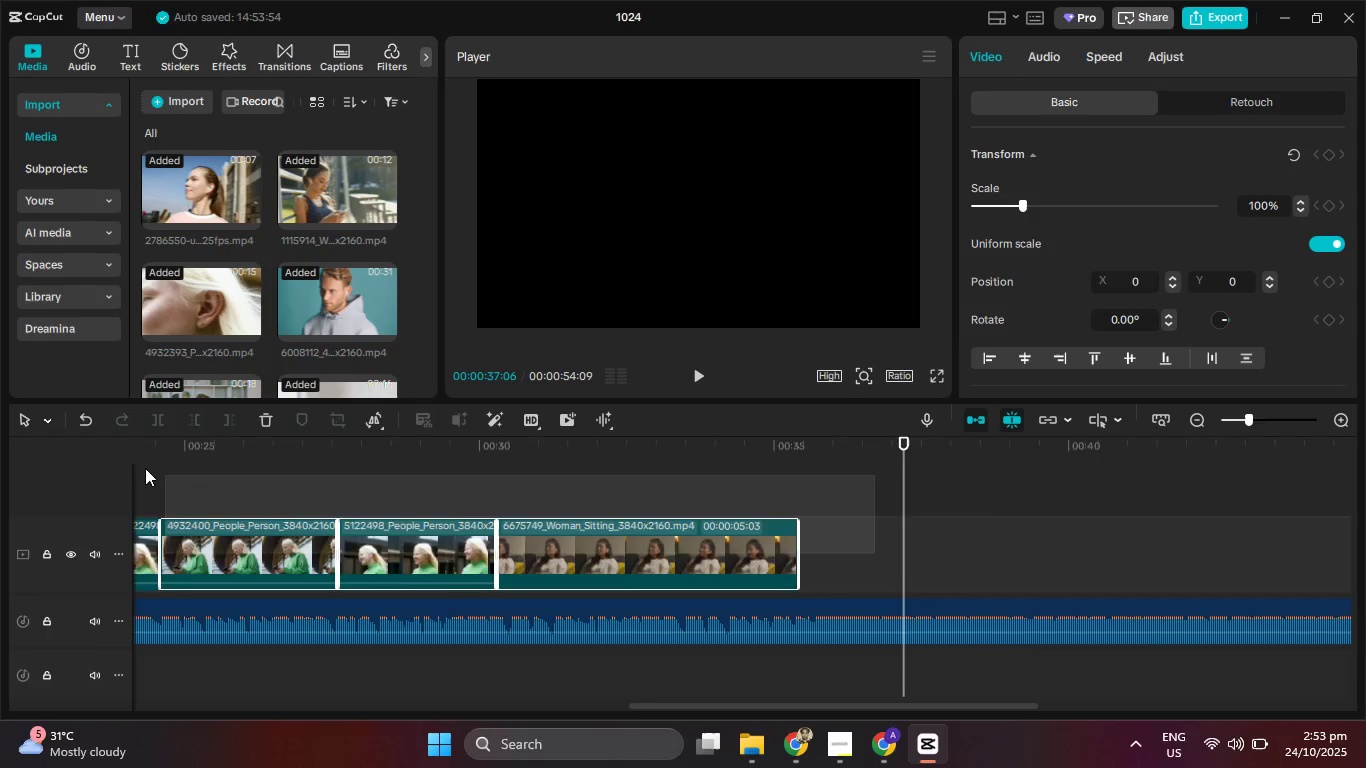 
mouse_move([82, 475])
 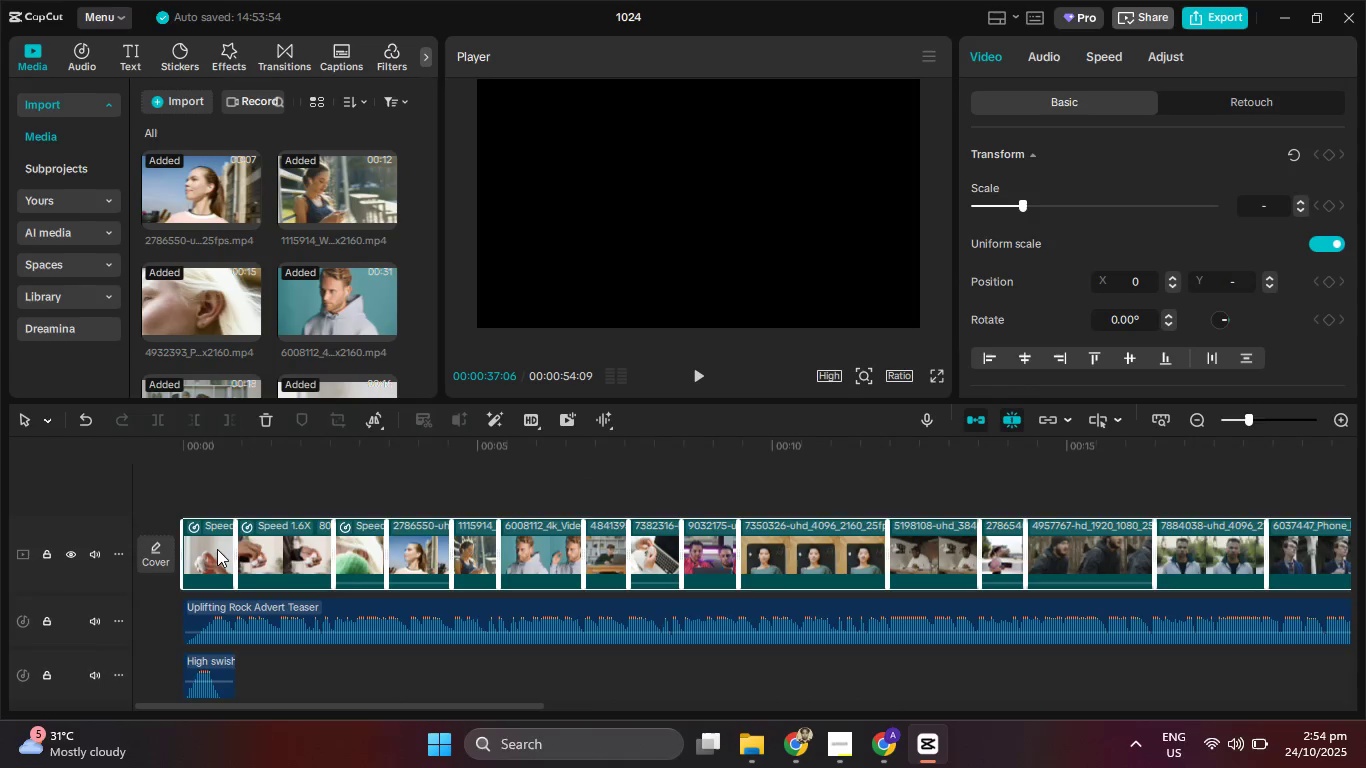 
left_click([217, 549])
 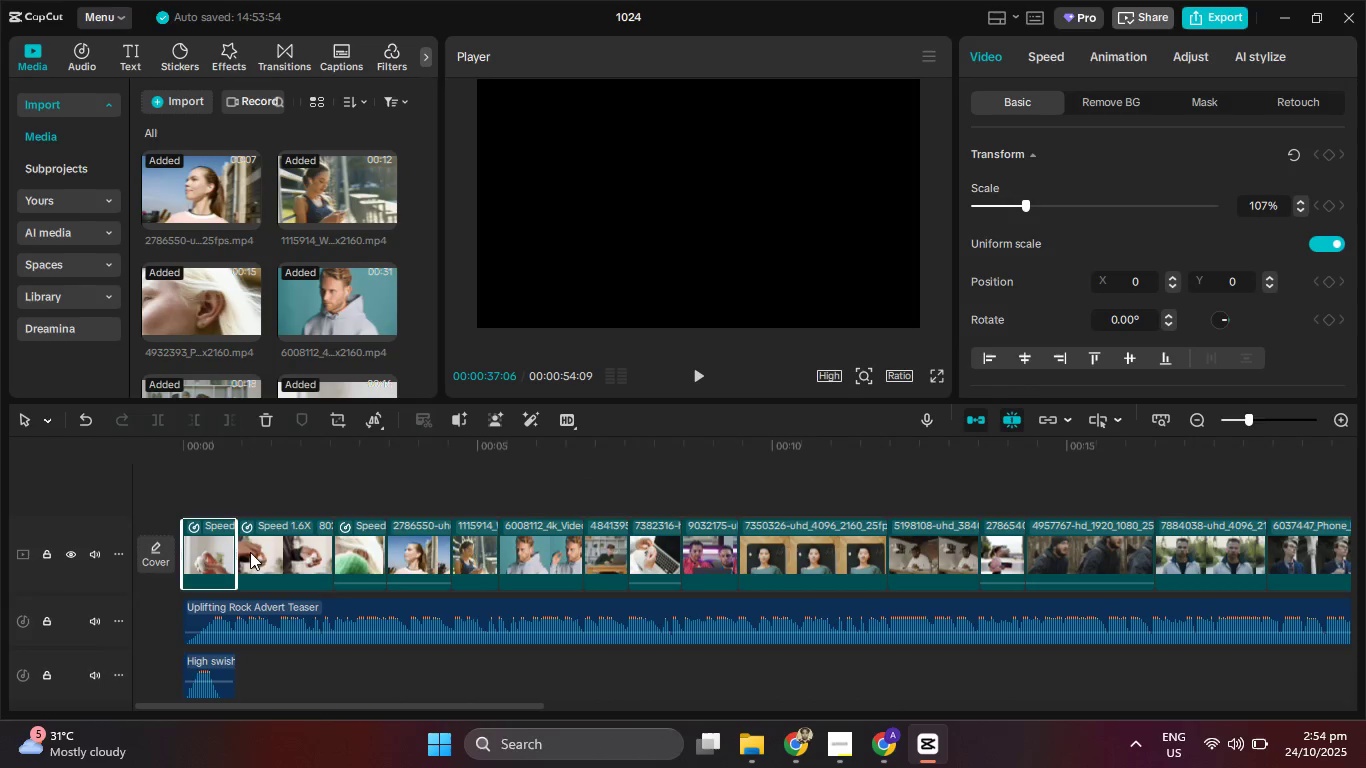 
hold_key(key=ControlLeft, duration=1.52)
left_click([276, 554])
 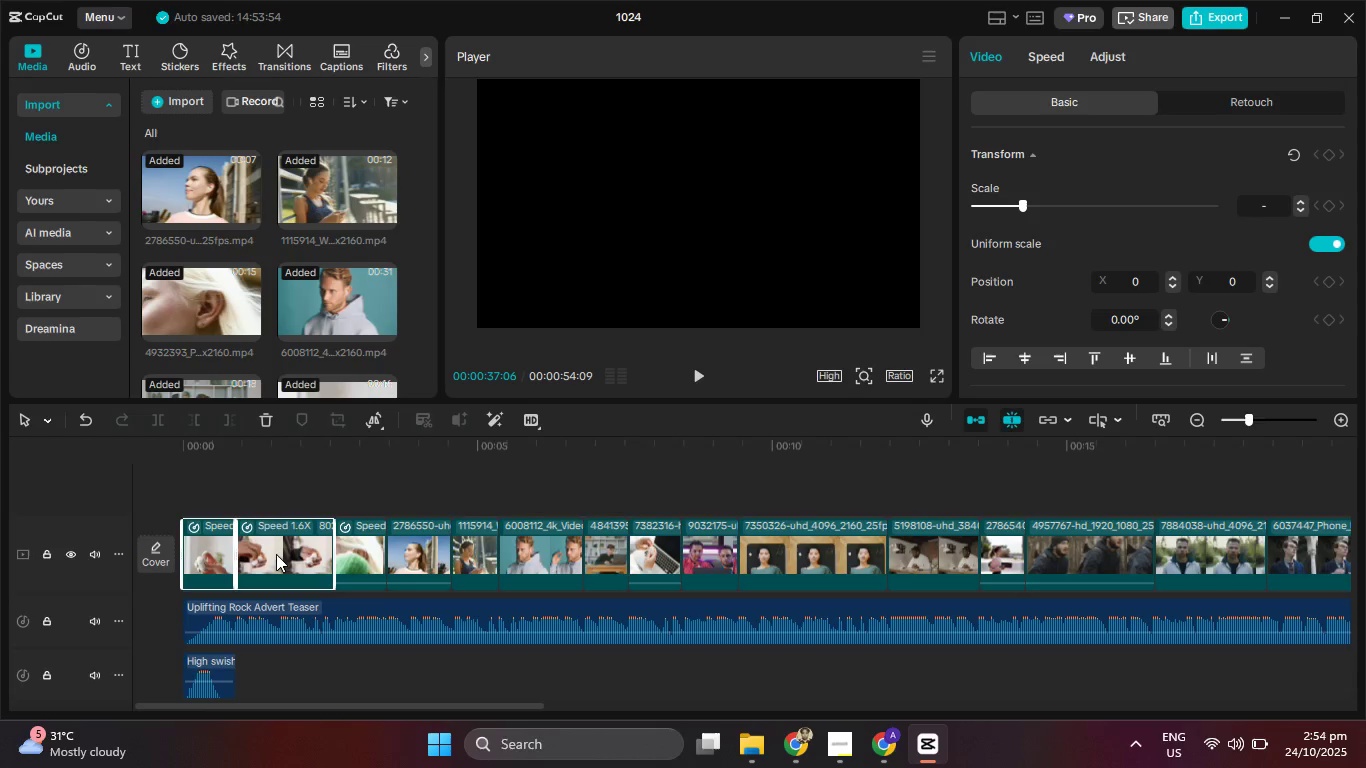 
key(Control+ControlLeft)
 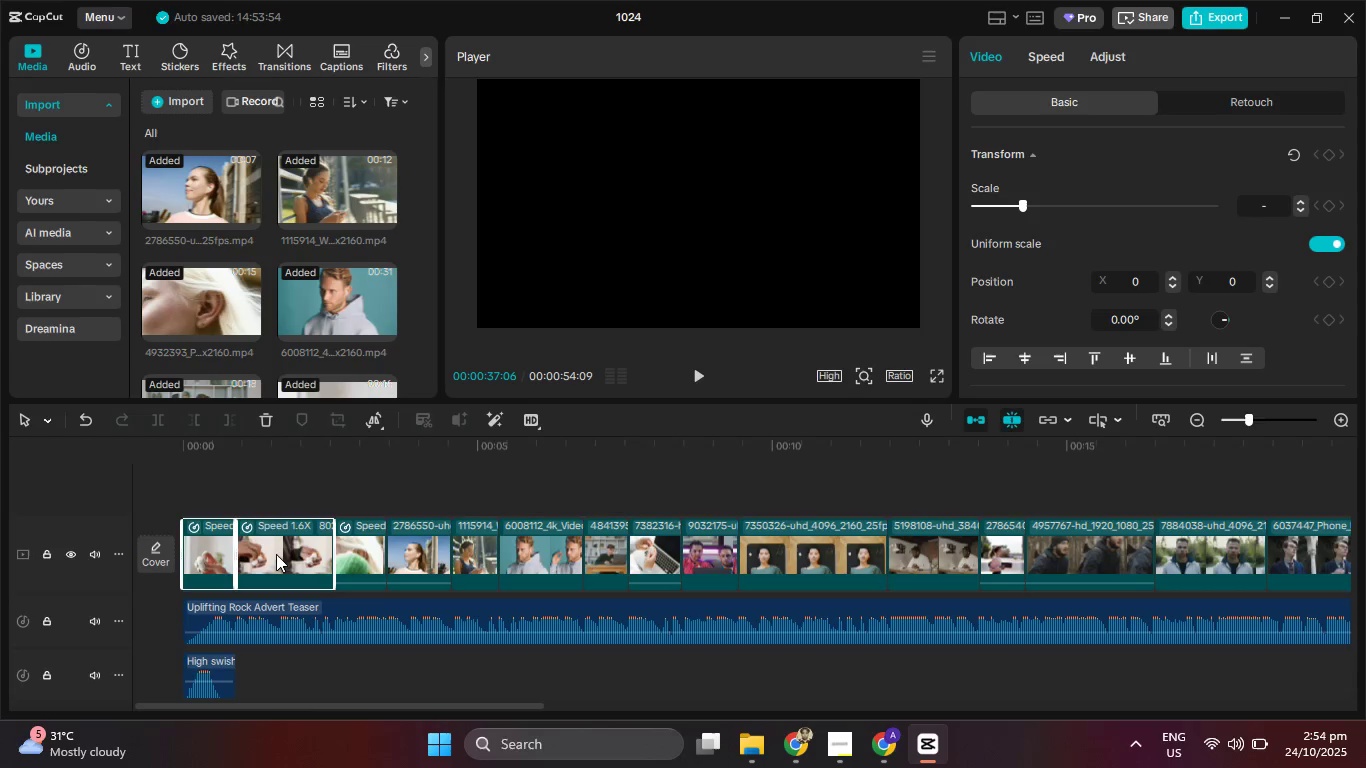 
key(Control+ControlLeft)
 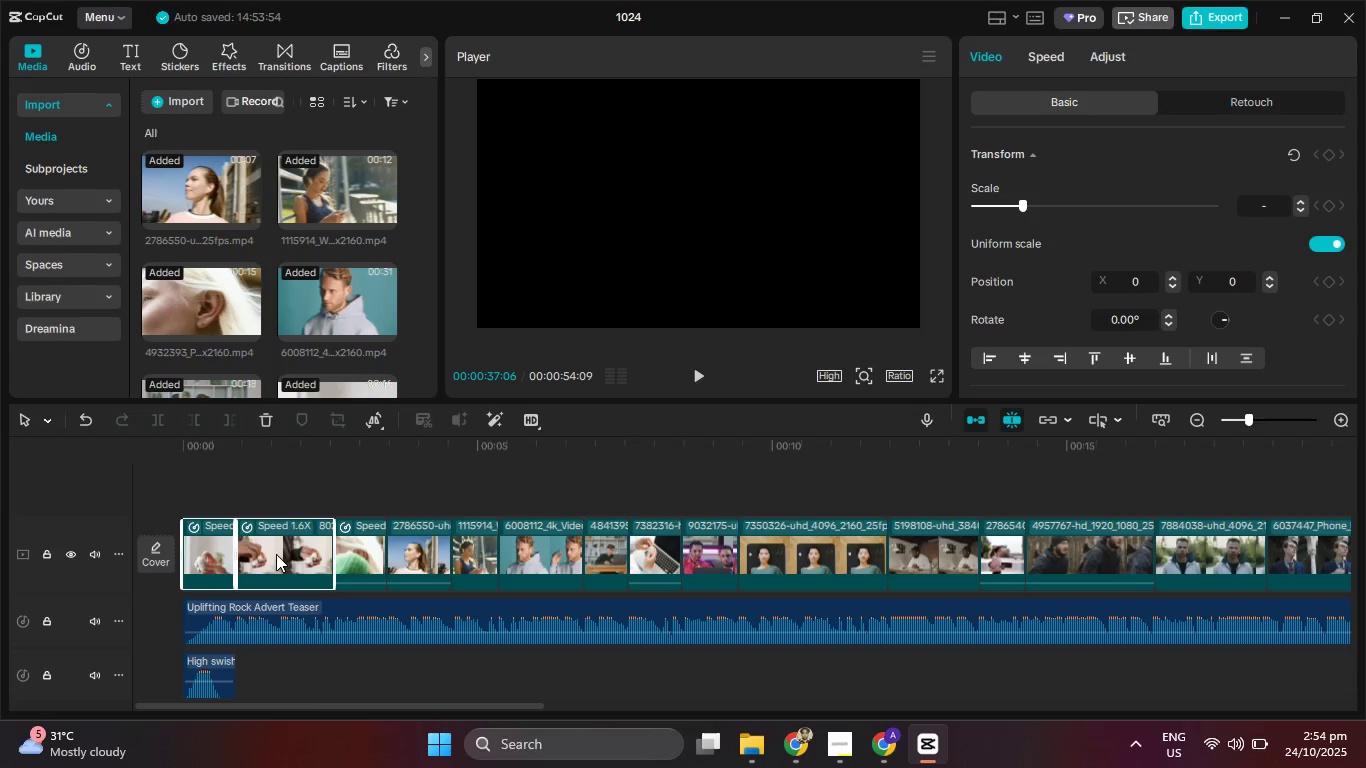 
key(Control+ControlLeft)
 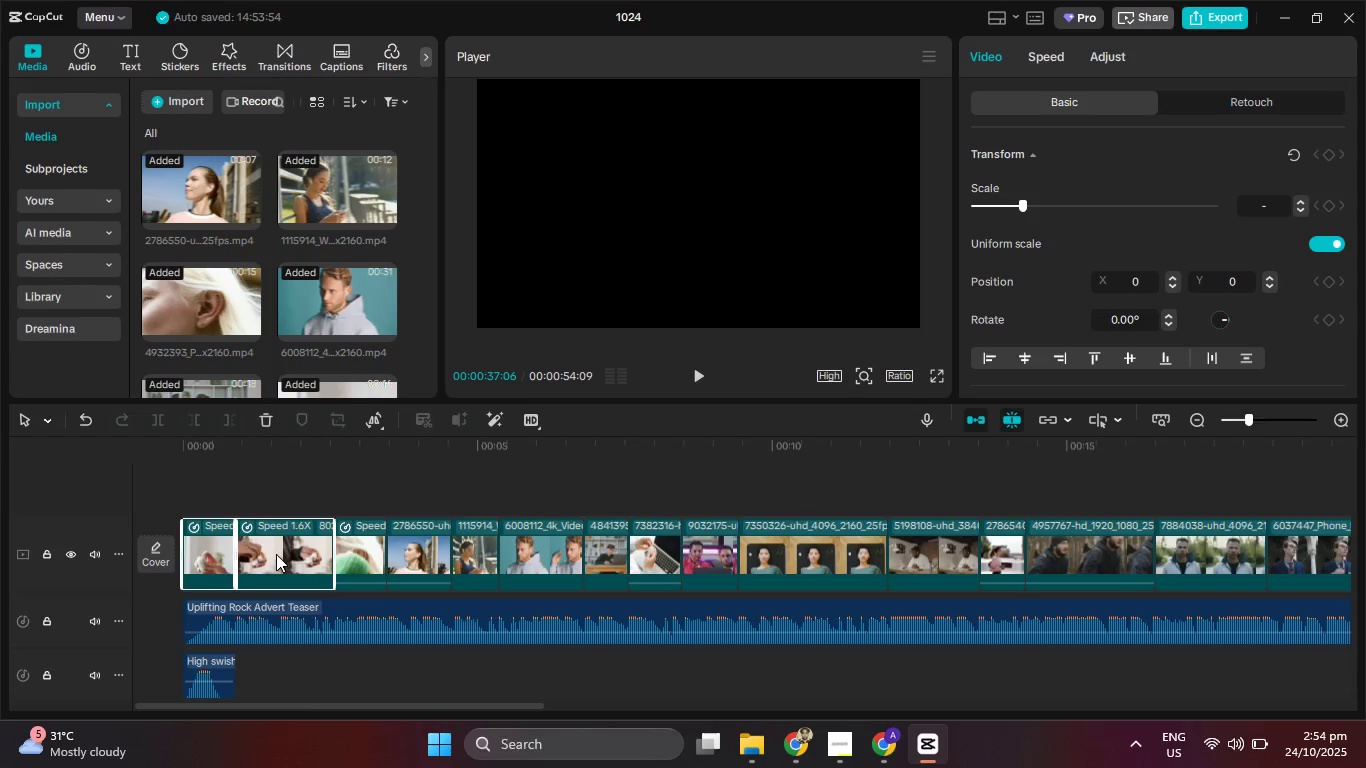 
key(Control+ControlLeft)
 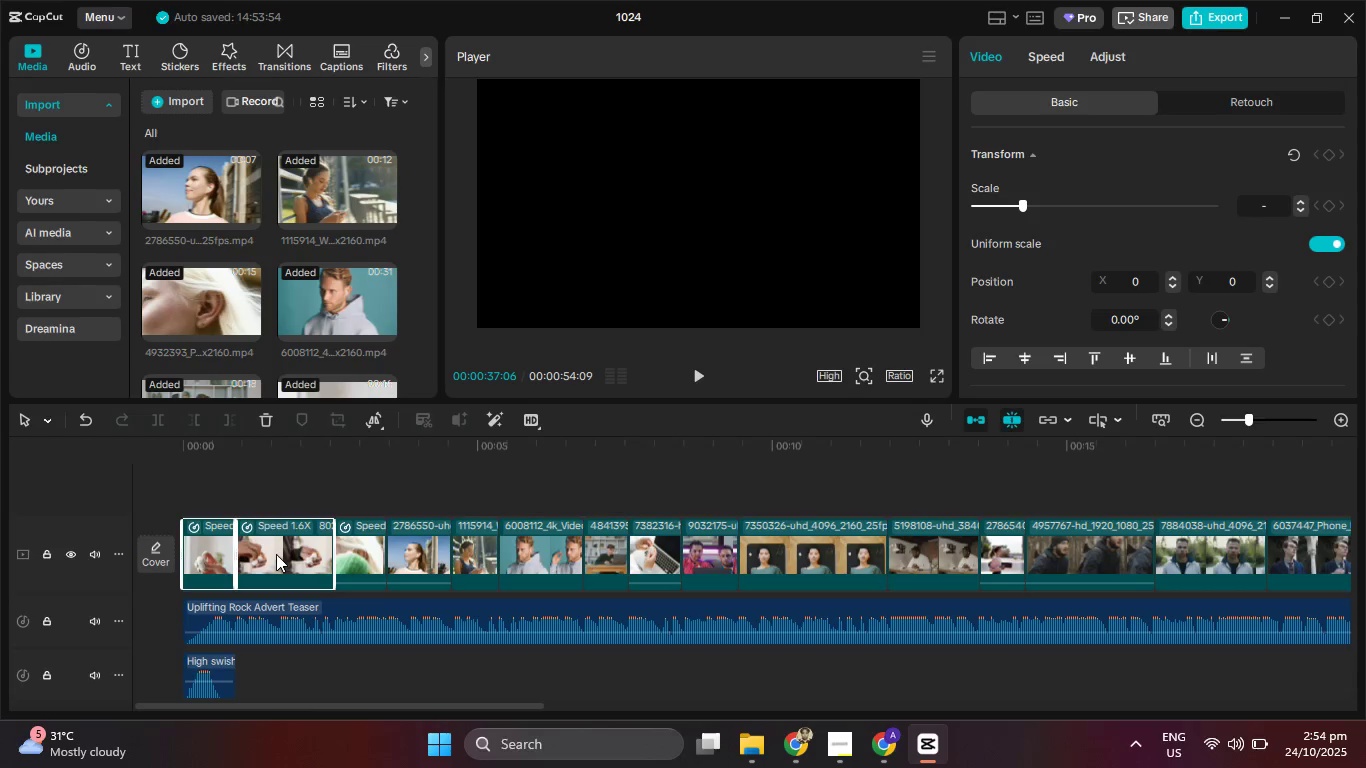 
key(Control+ControlLeft)
 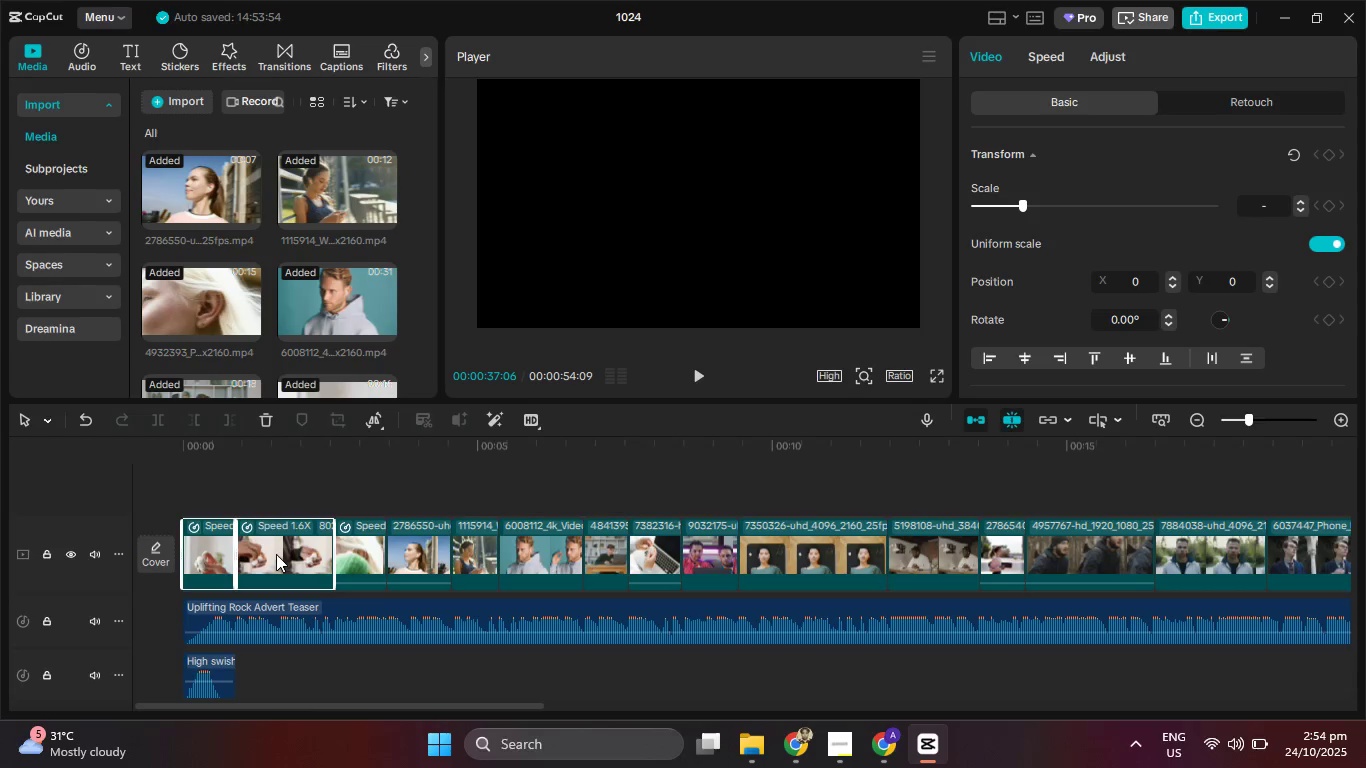 
key(Control+ControlLeft)
 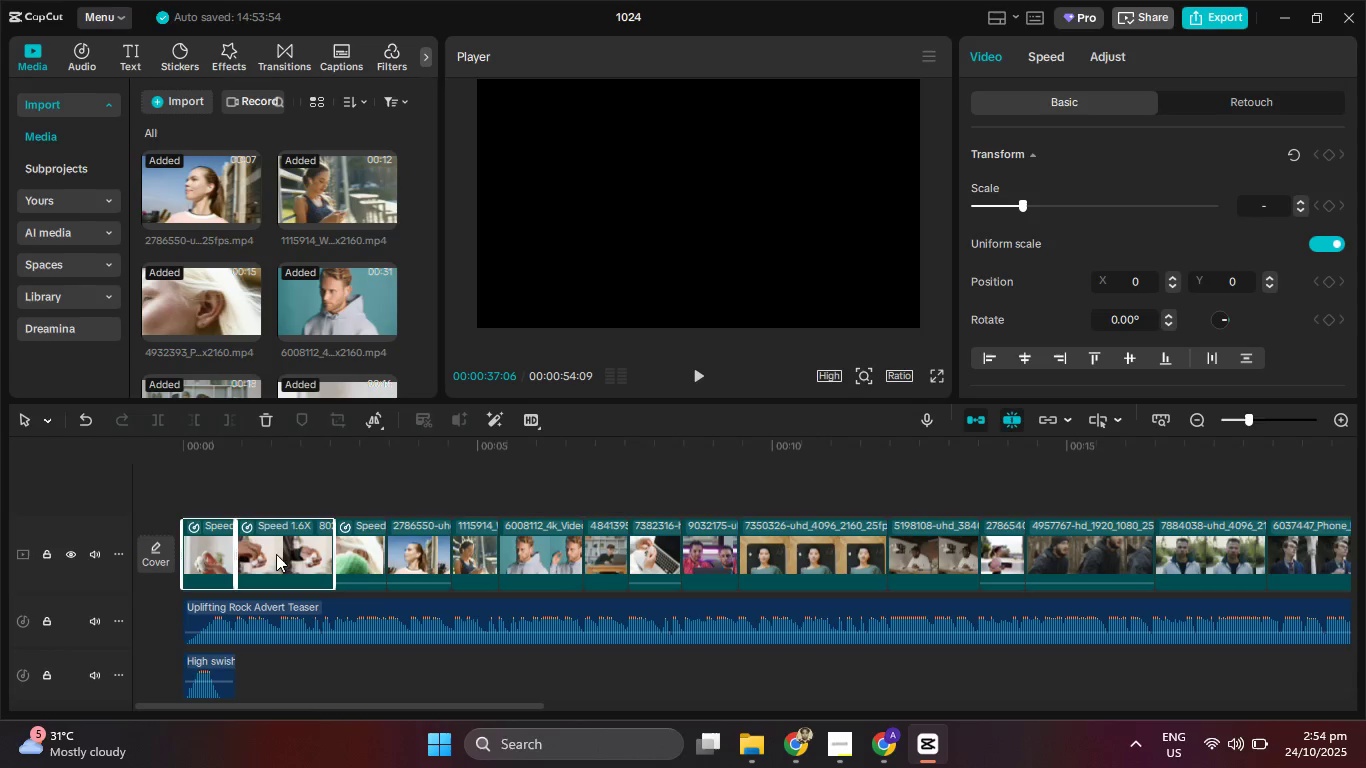 
key(Control+ControlLeft)
 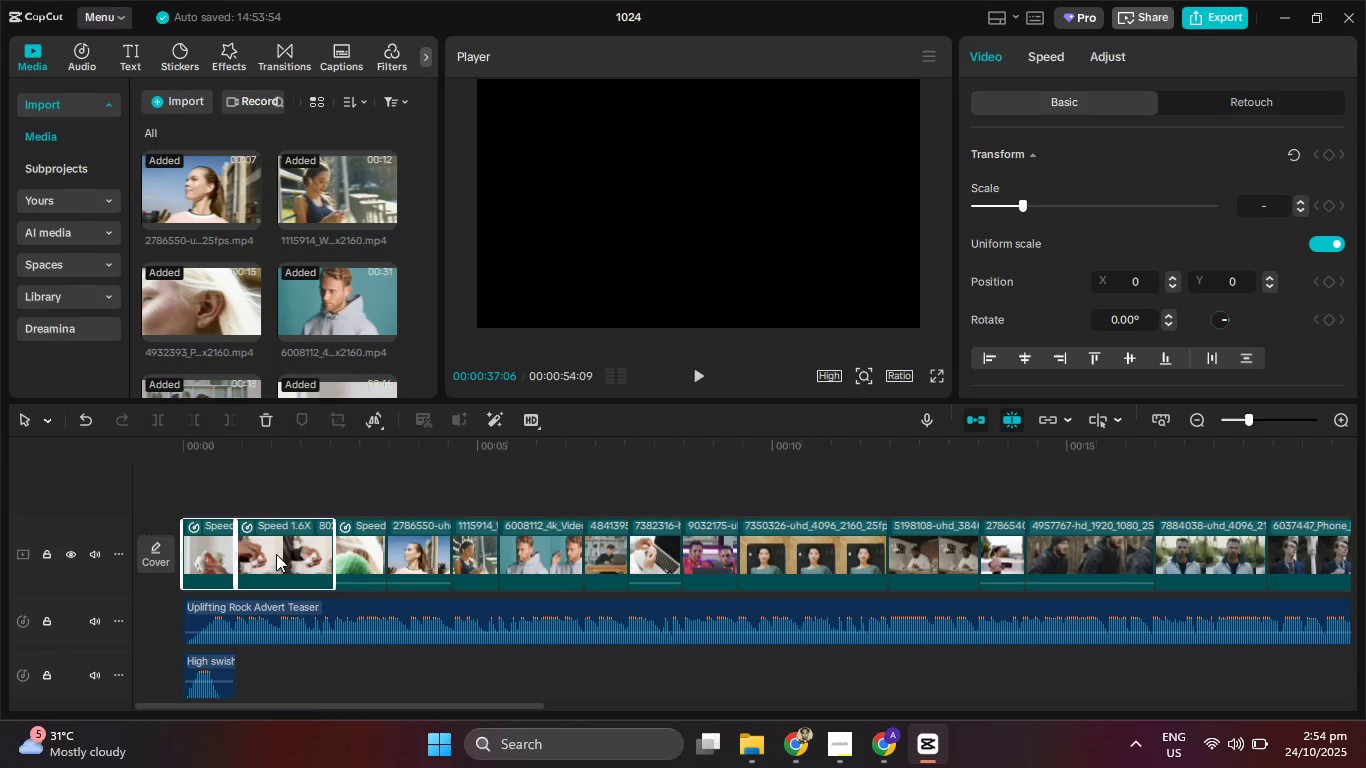 
key(Control+ControlLeft)
 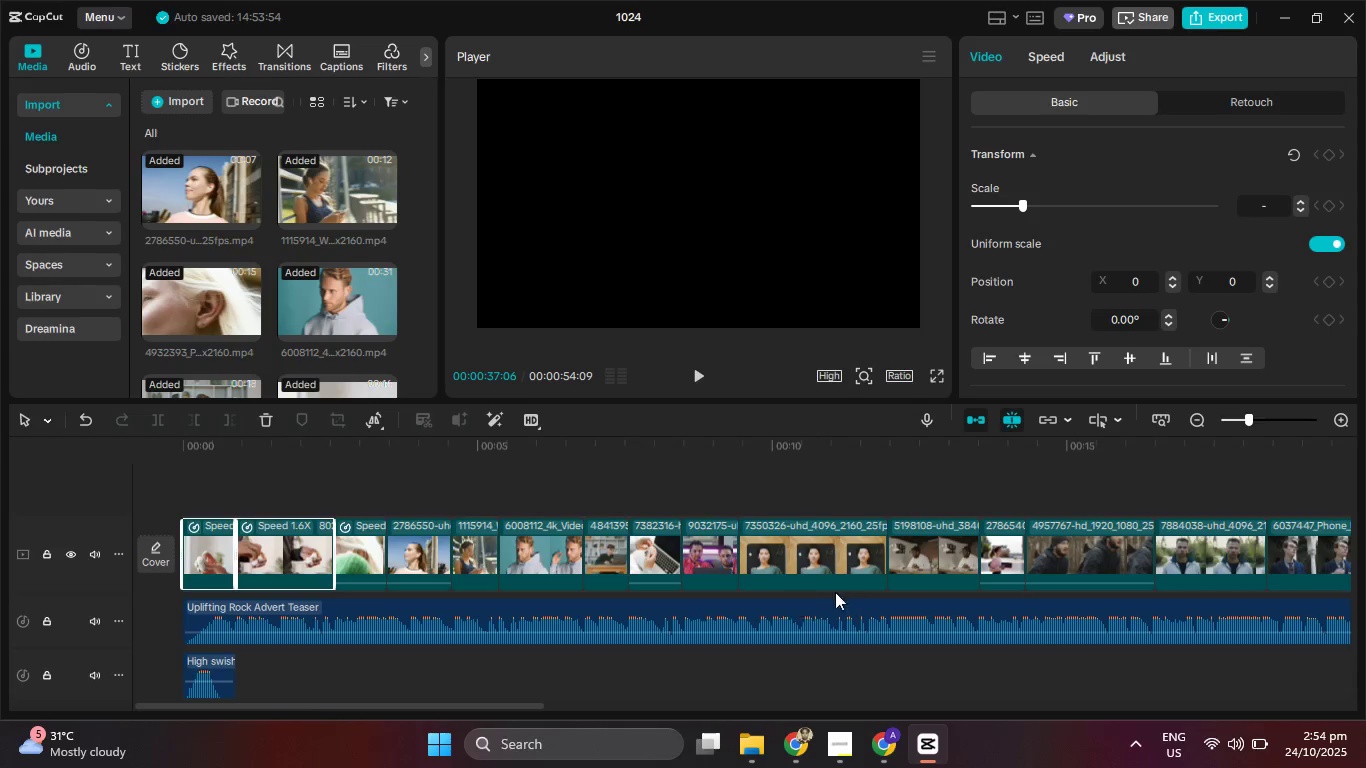 
hold_key(key=ControlLeft, duration=1.44)
left_click([671, 556])
 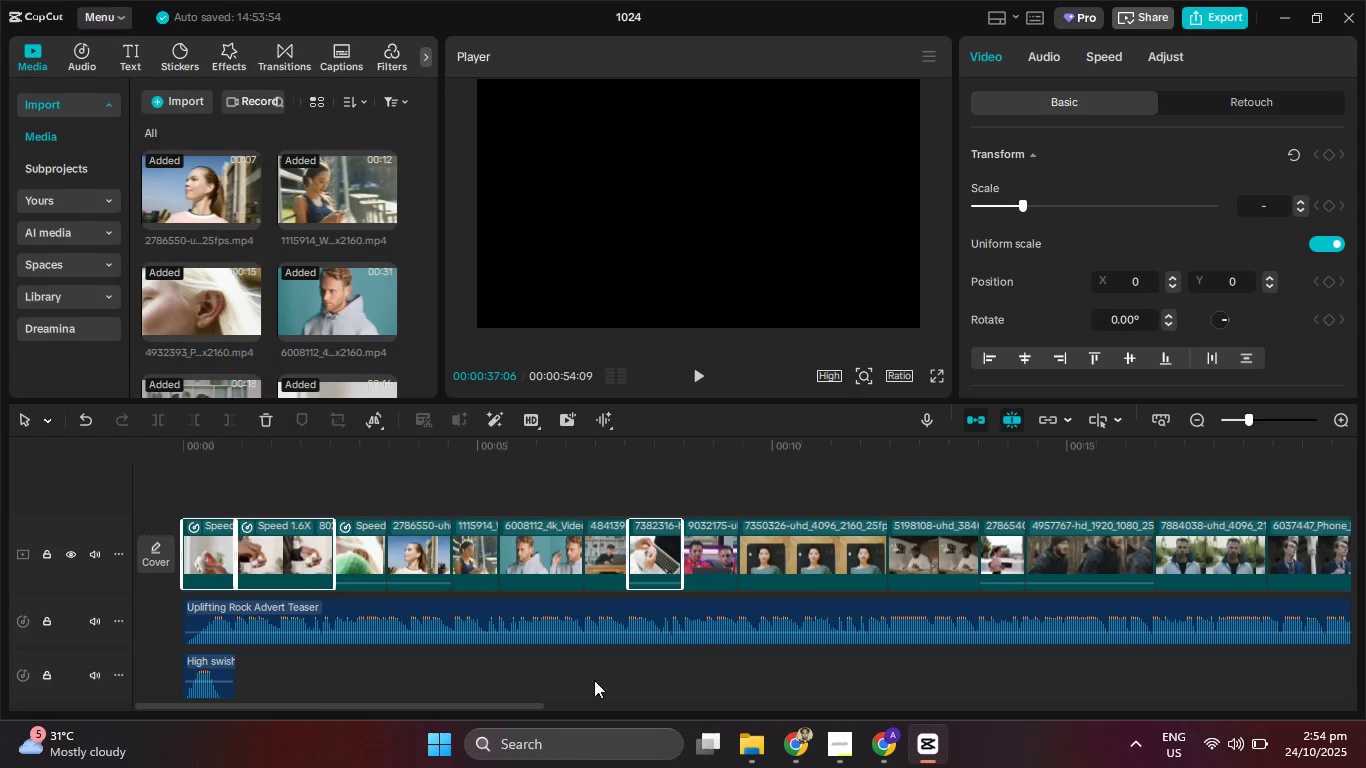 
key(Control+C)
 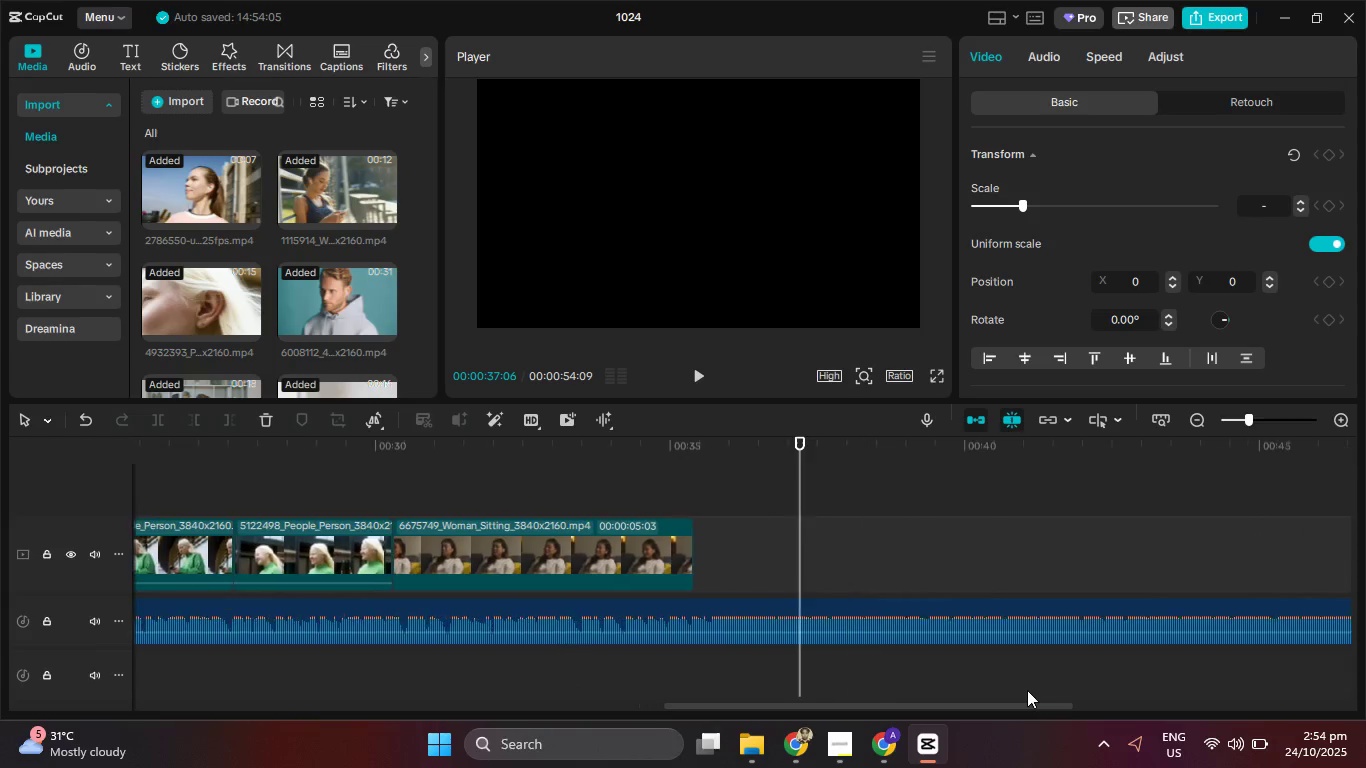 
key(Control+V)
 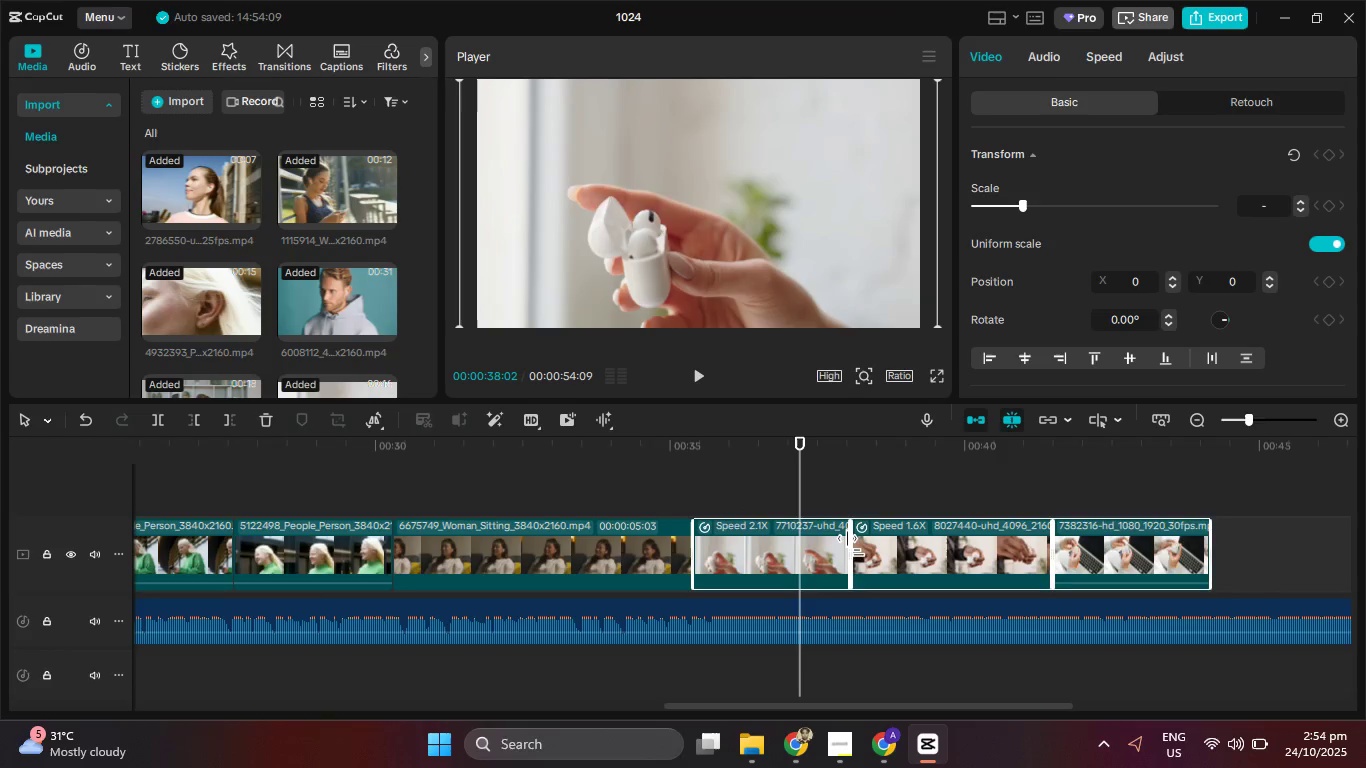 
wait(6.37)
 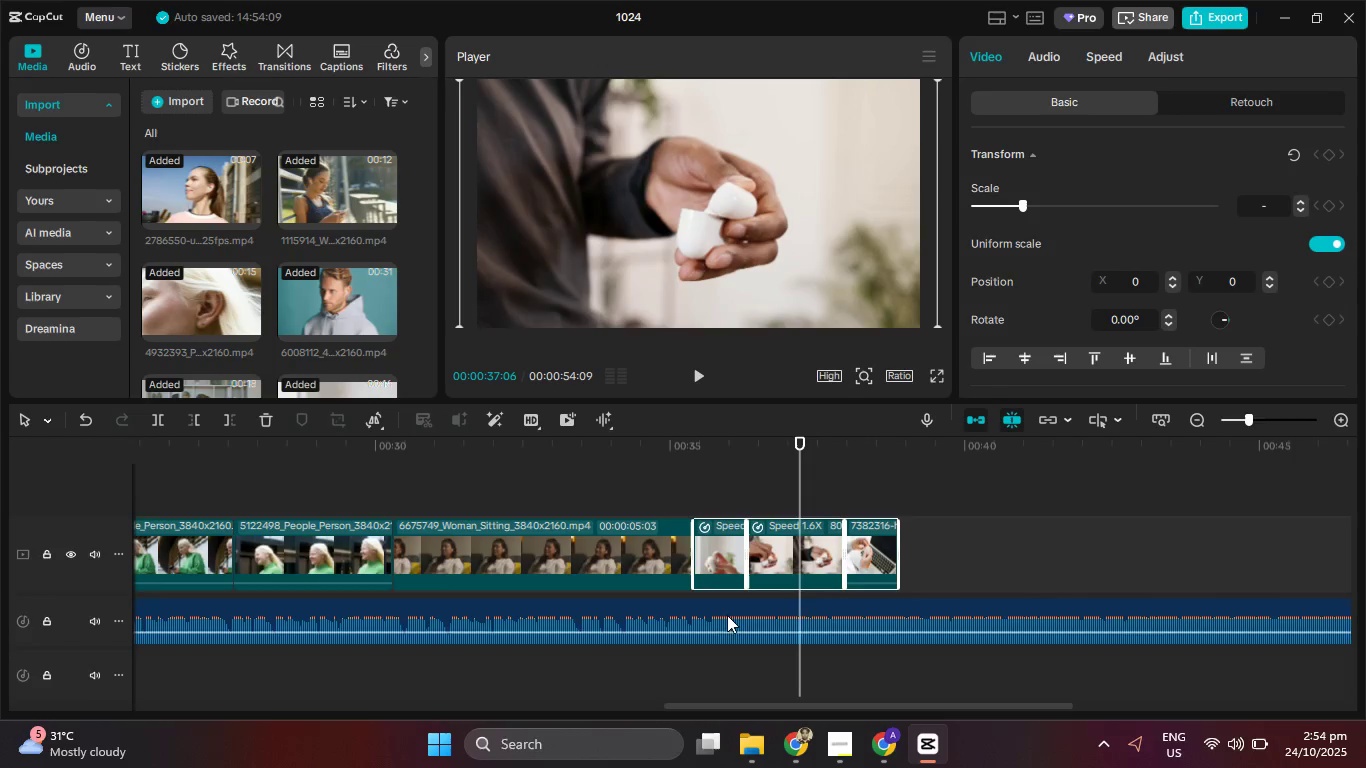 
hold_key(key=ControlLeft, duration=1.19)
scroll: coordinate [862, 606], scroll_direction: down, amount: 12.0
 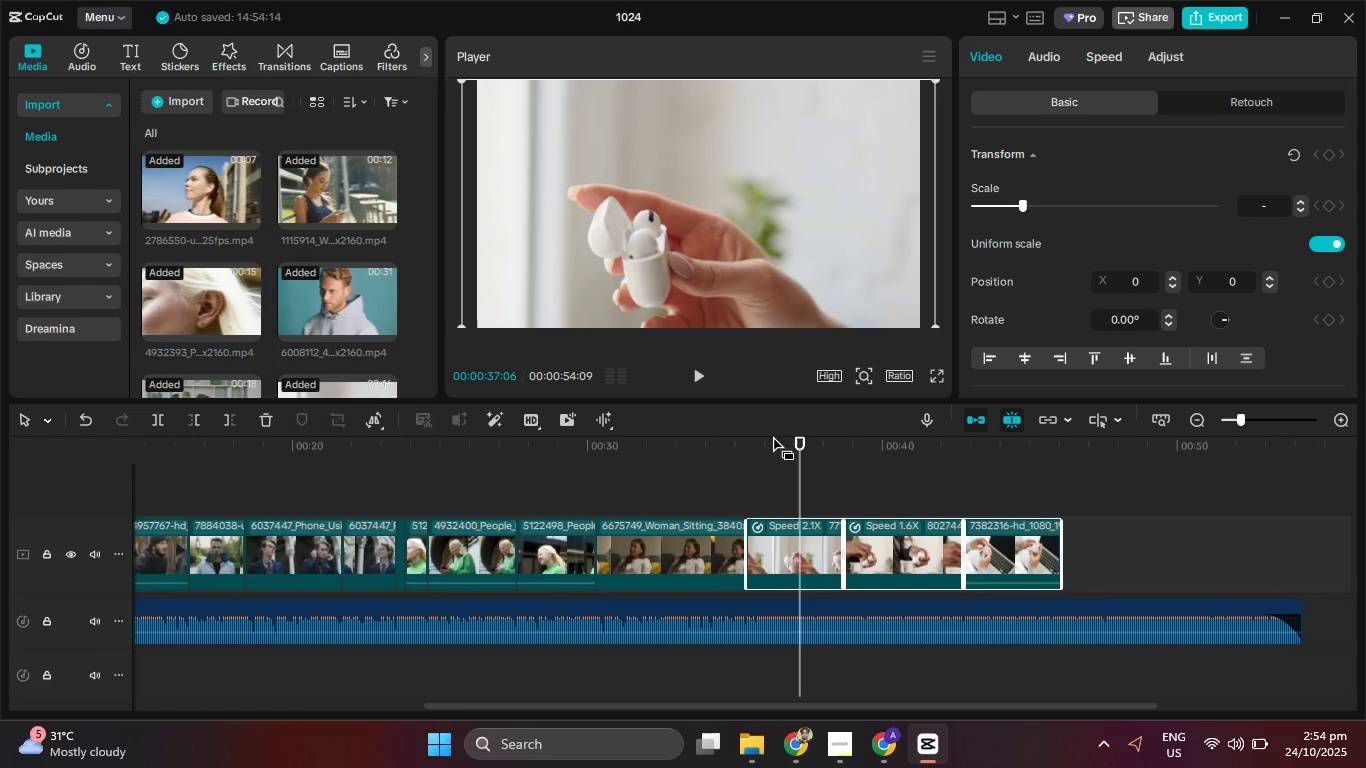 
left_click([761, 469])
 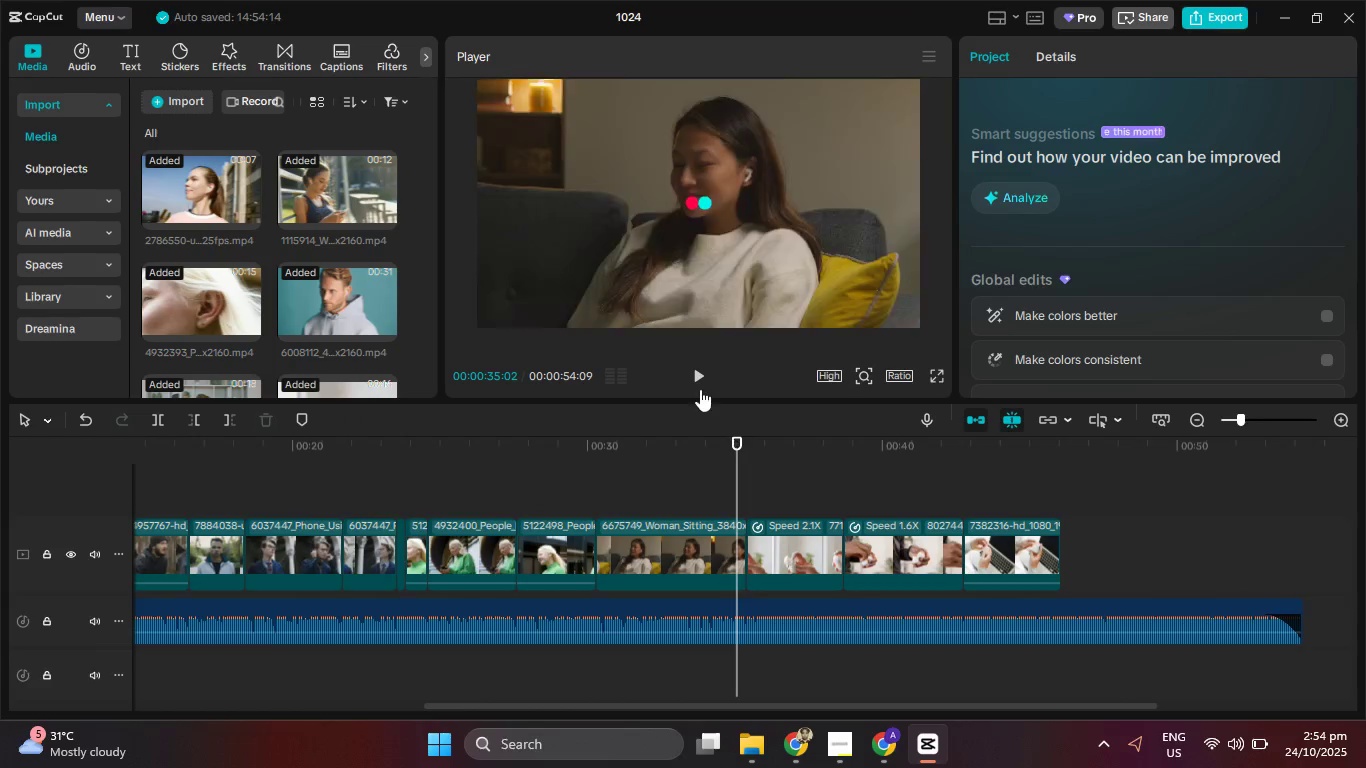 
left_click([696, 378])
 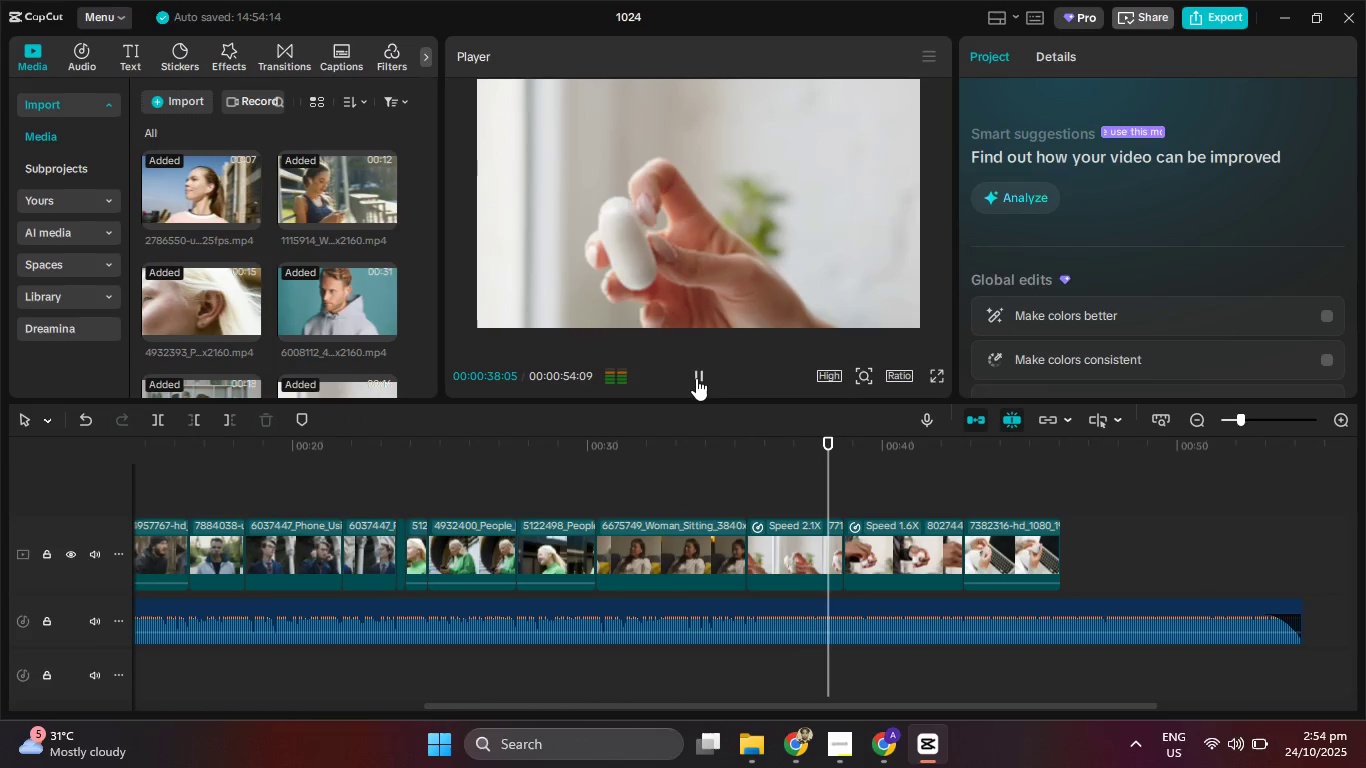 
left_click([696, 378])
 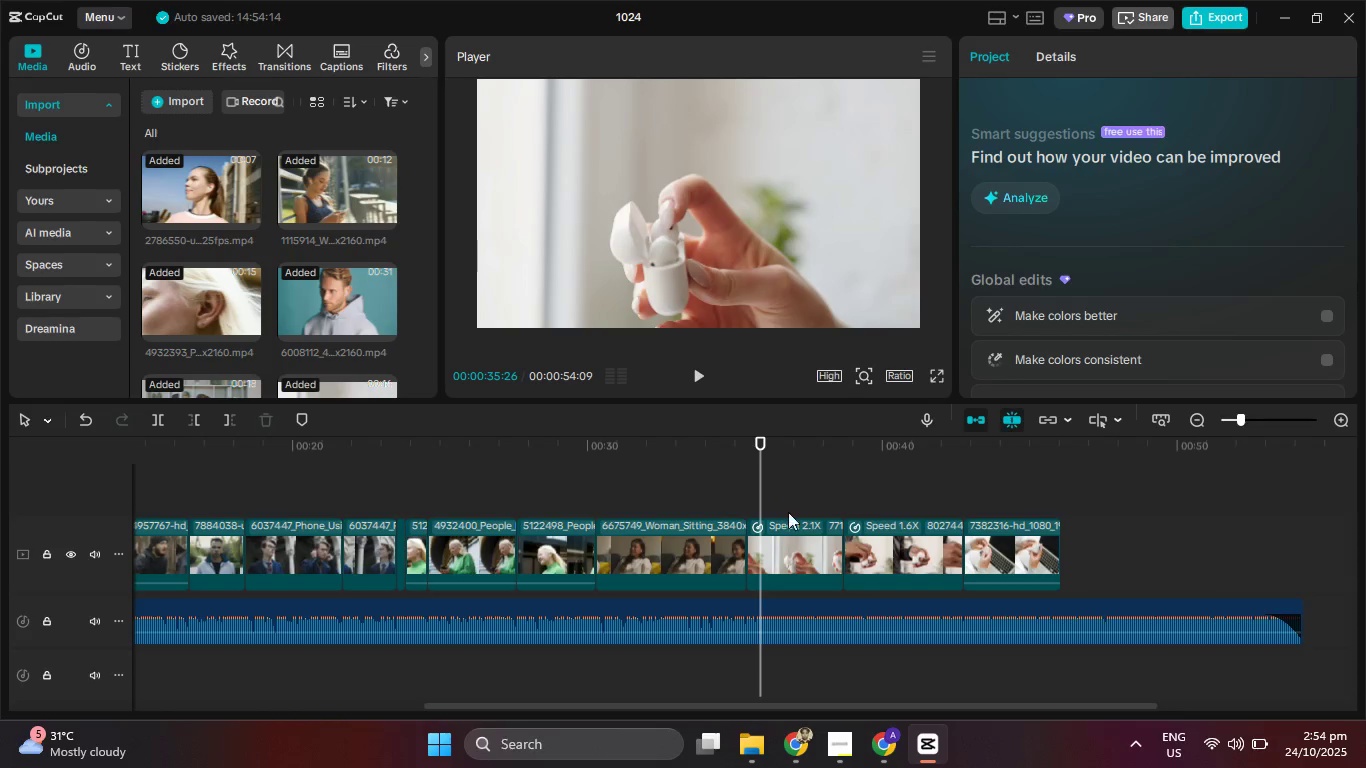 
left_click([698, 379])
 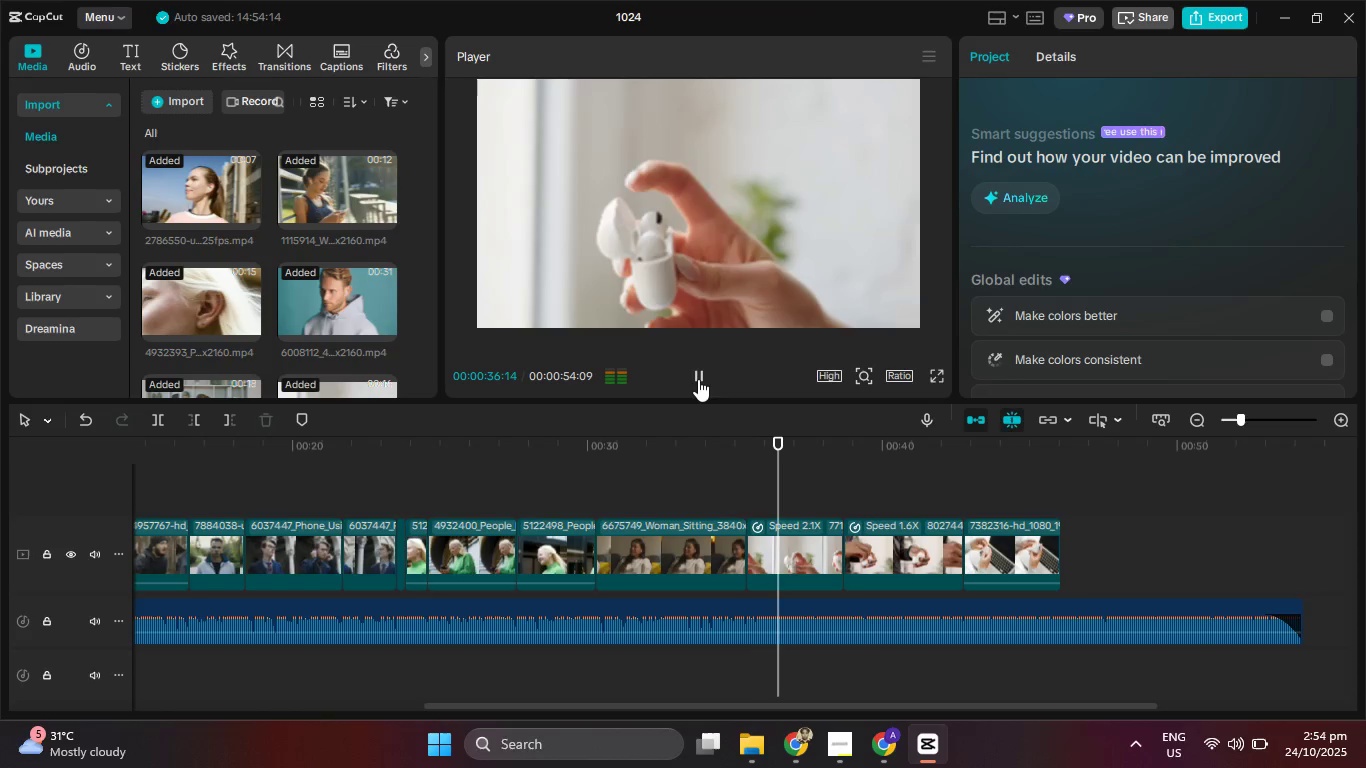 
left_click([698, 379])
 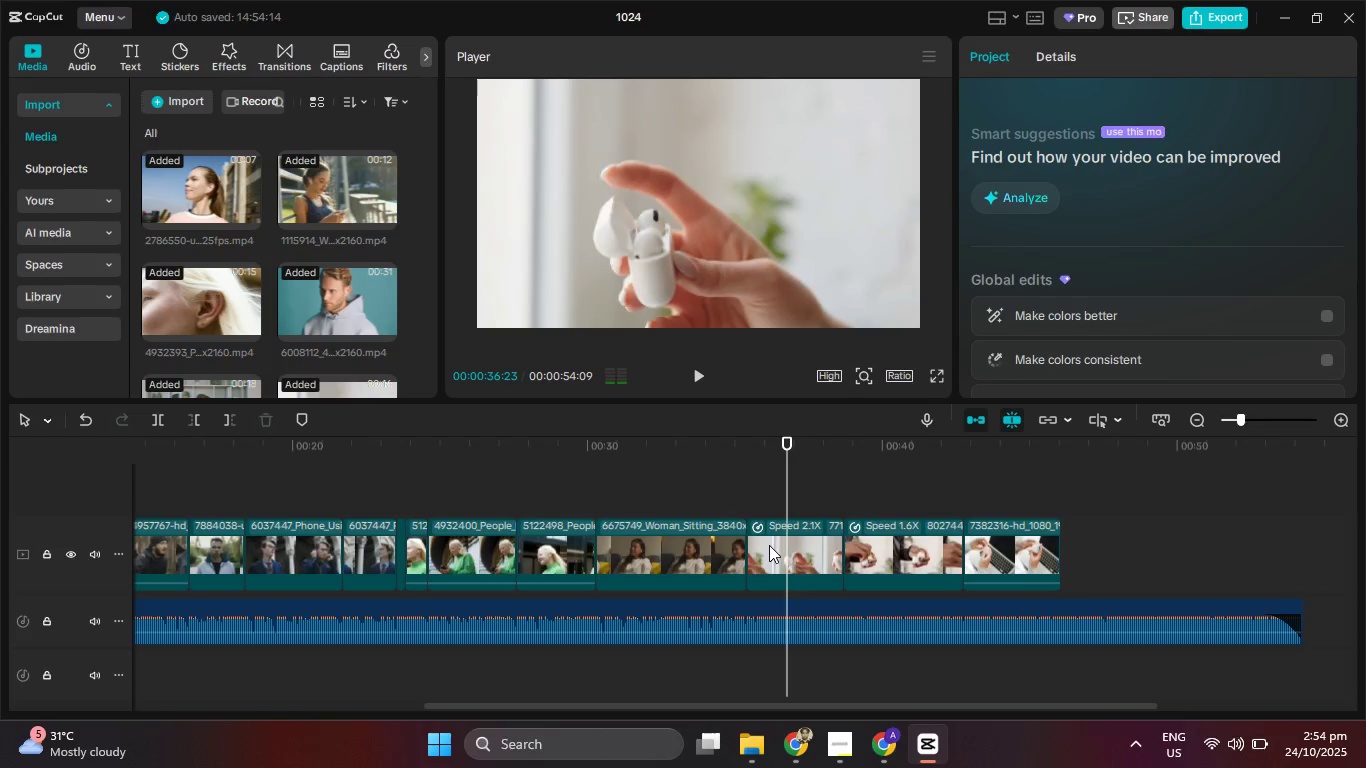 
left_click([769, 545])
 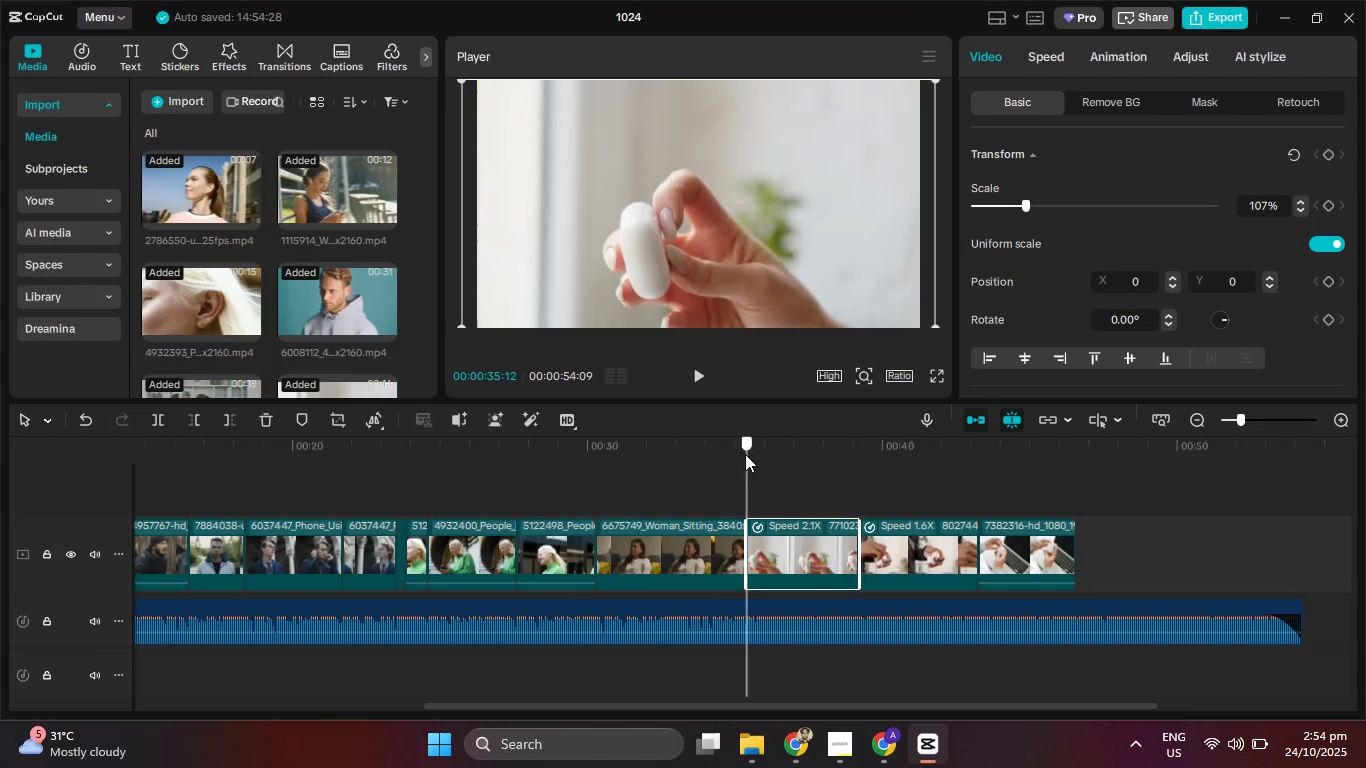 
left_click([704, 379])
 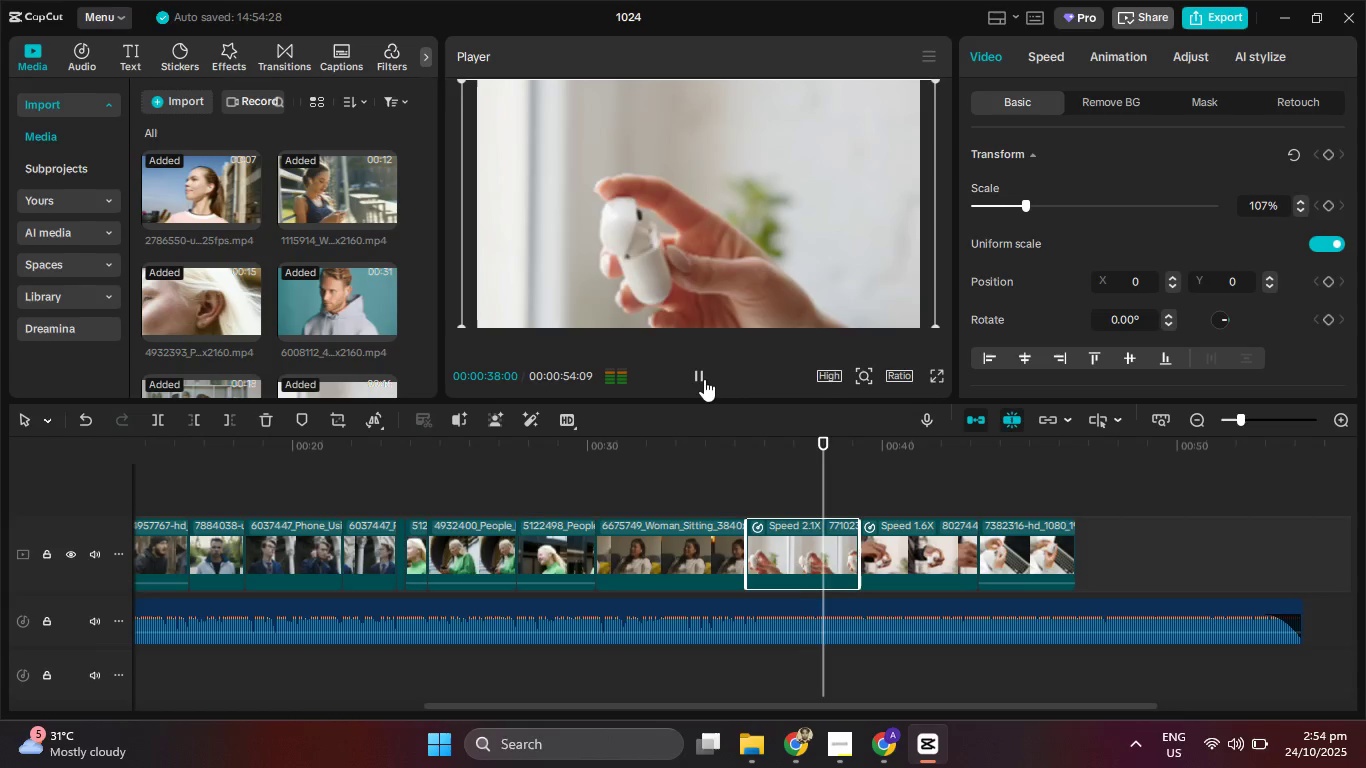 
left_click([704, 379])
 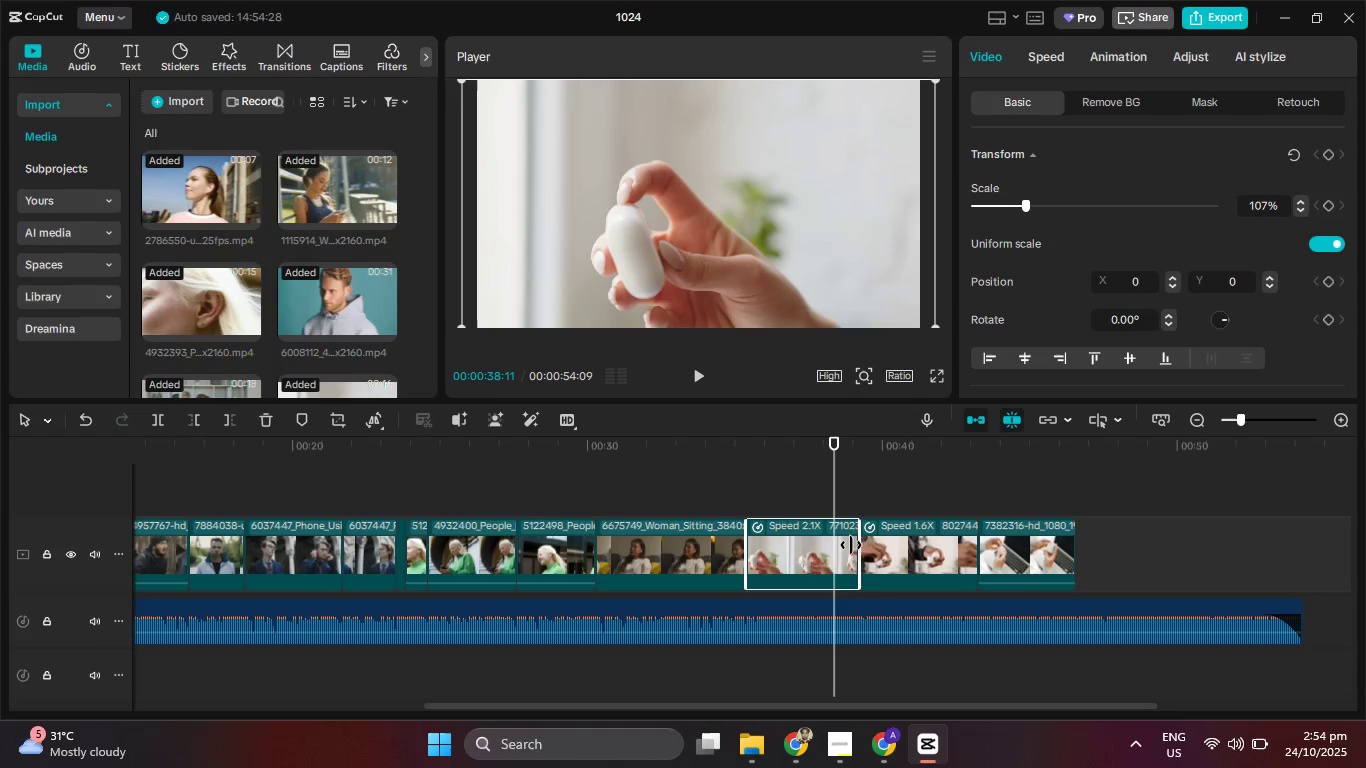 
wait(6.78)
 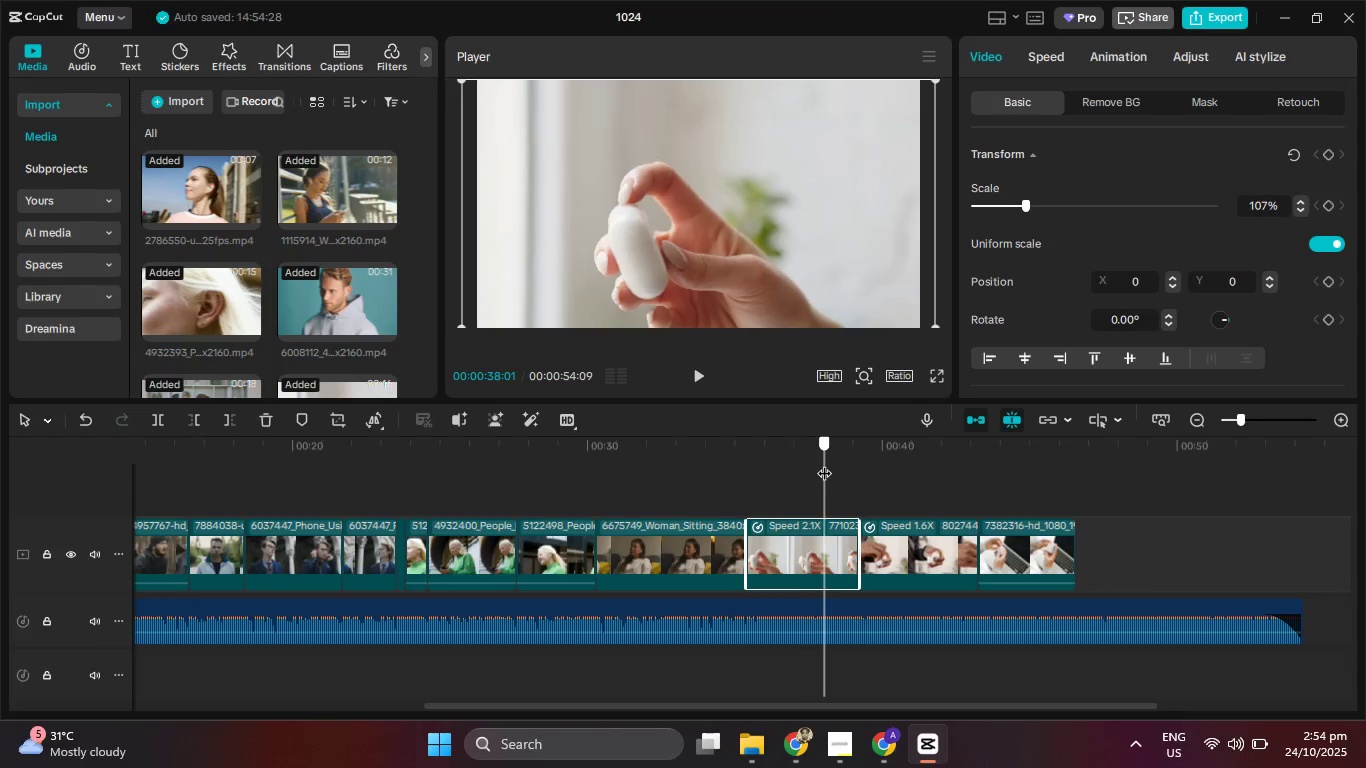 
left_click([695, 375])
 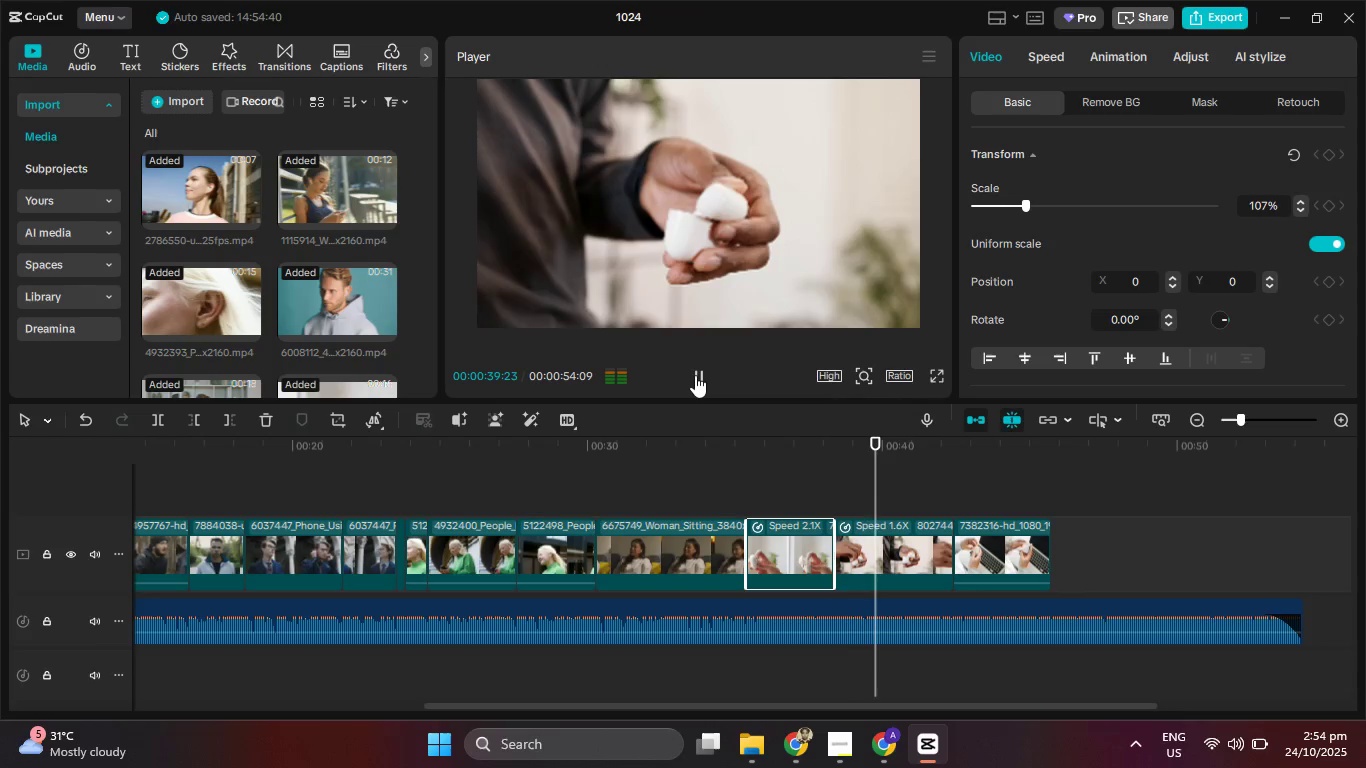 
double_click([875, 521])
 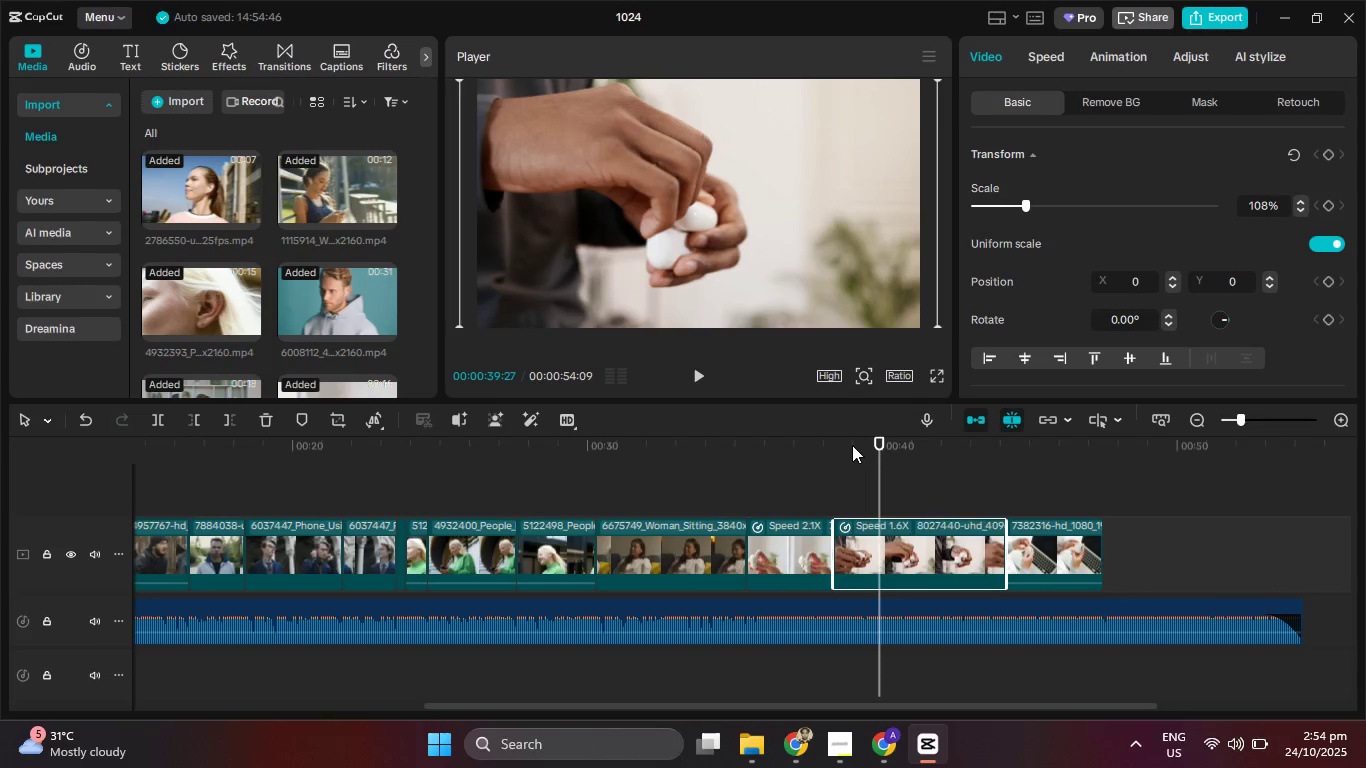 
wait(6.47)
 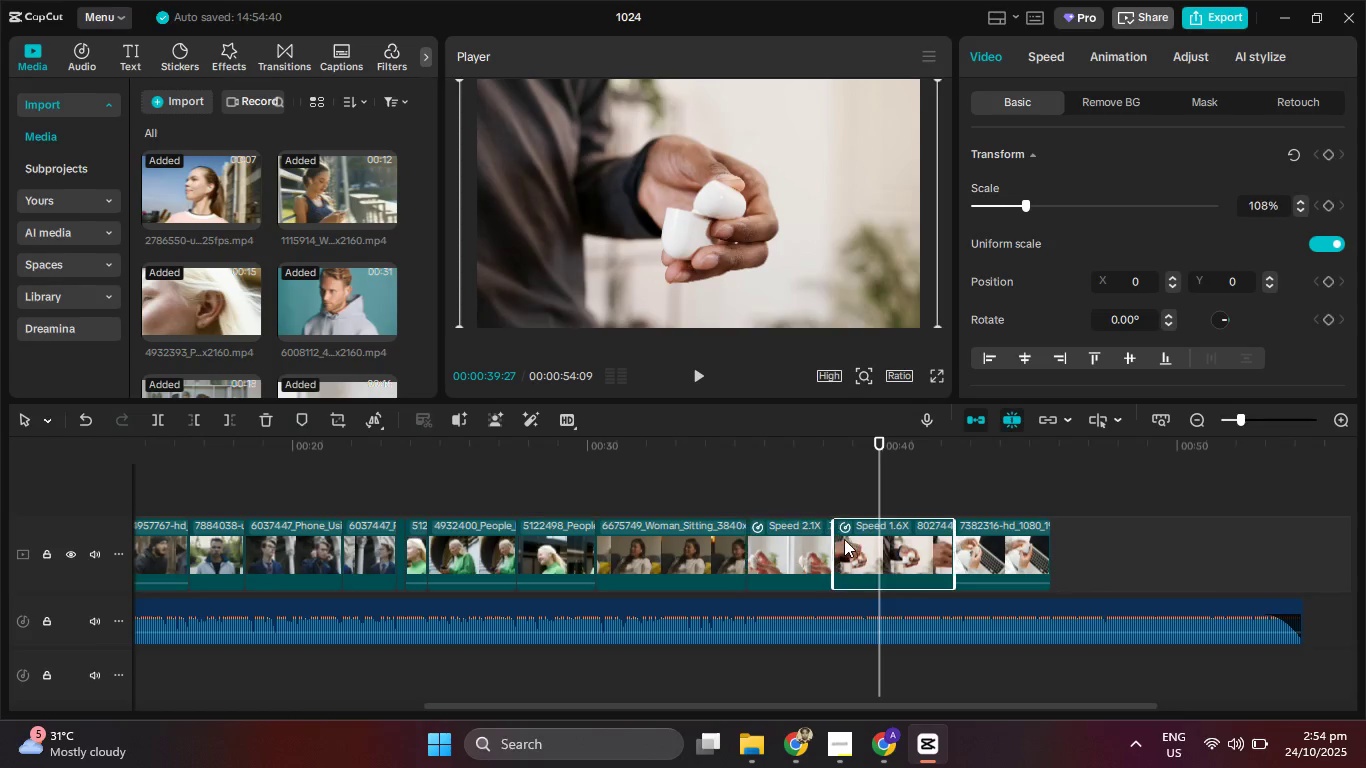 
left_click([695, 377])
 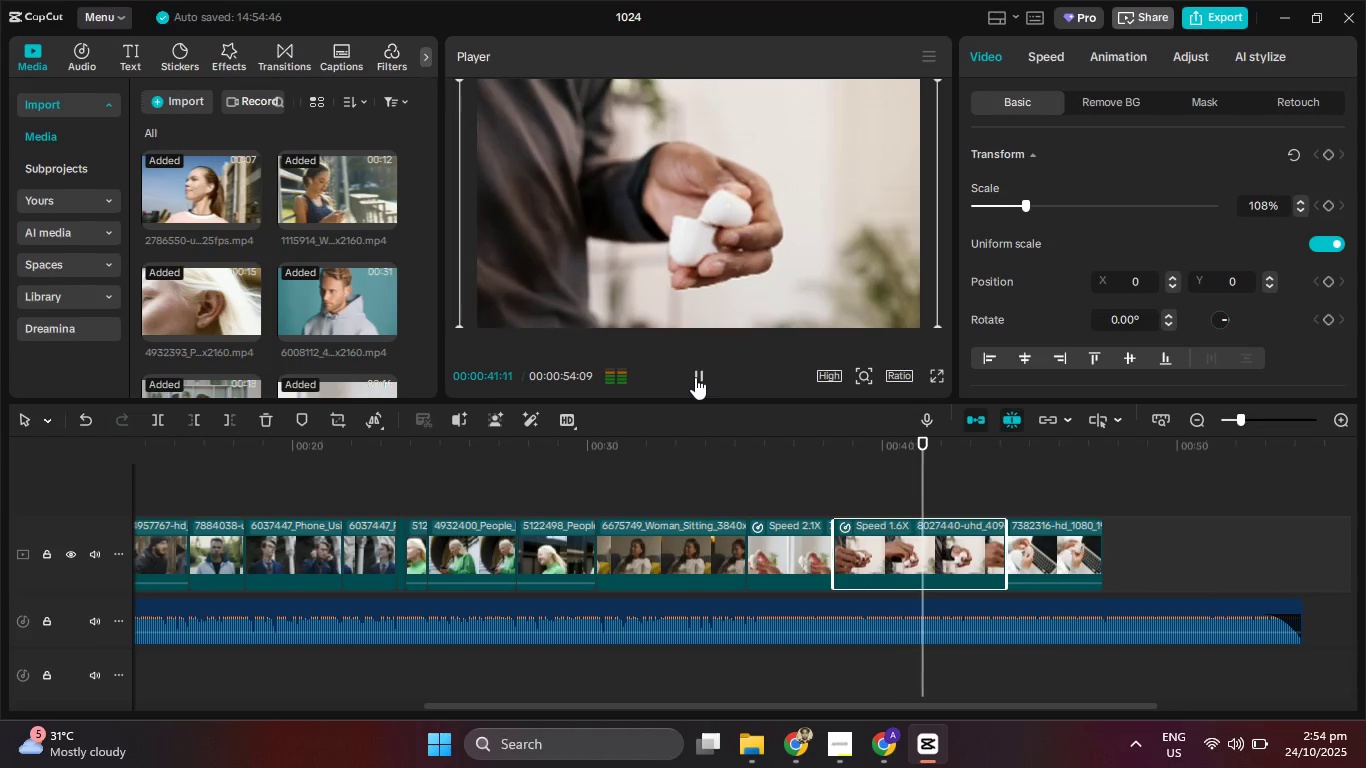 
left_click([695, 377])
 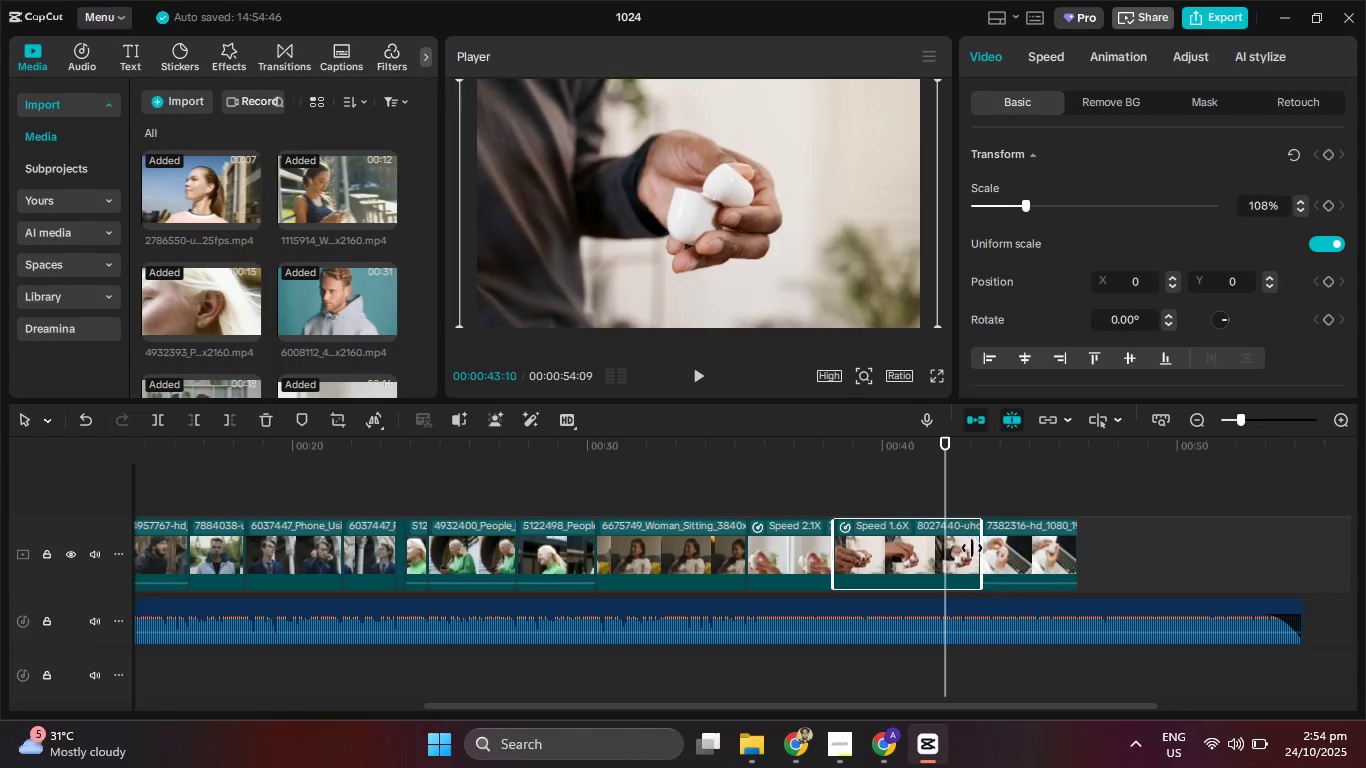 
wait(8.4)
 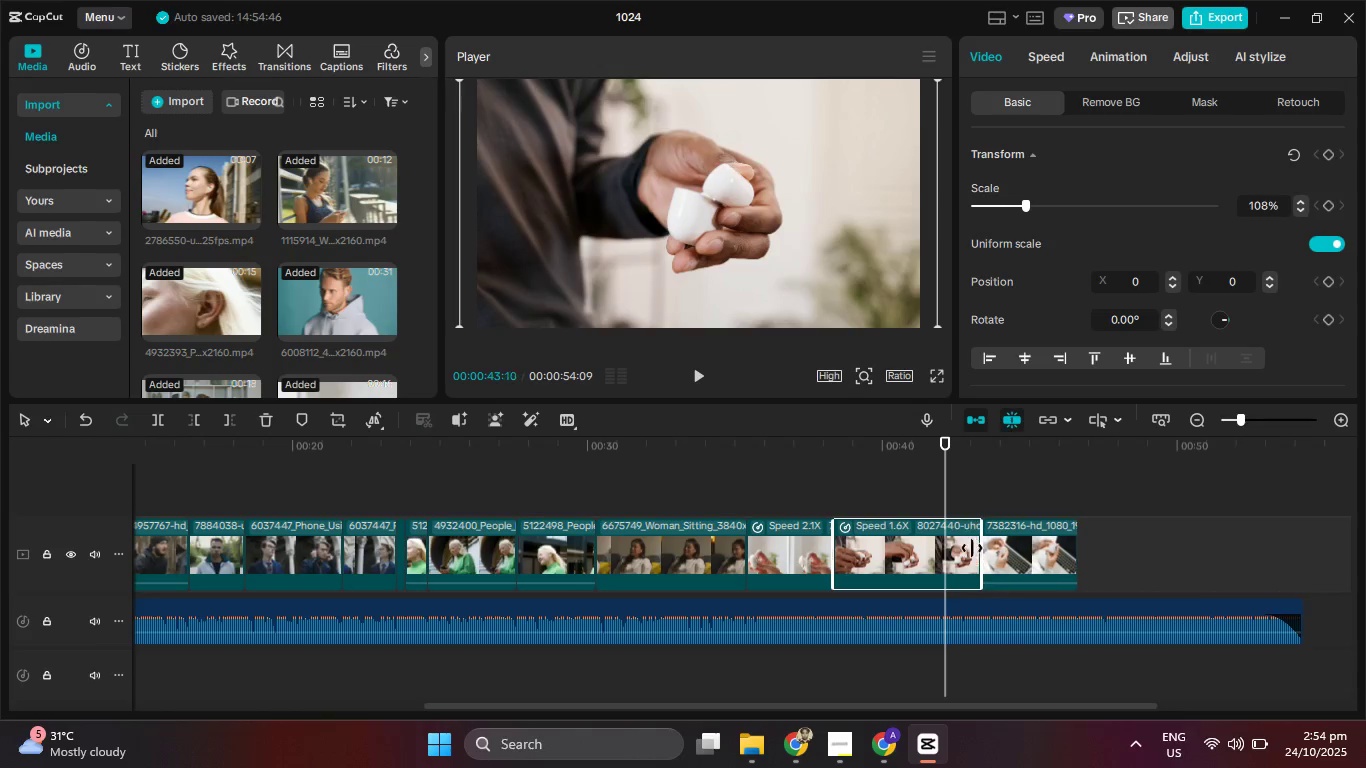 
left_click([703, 377])
 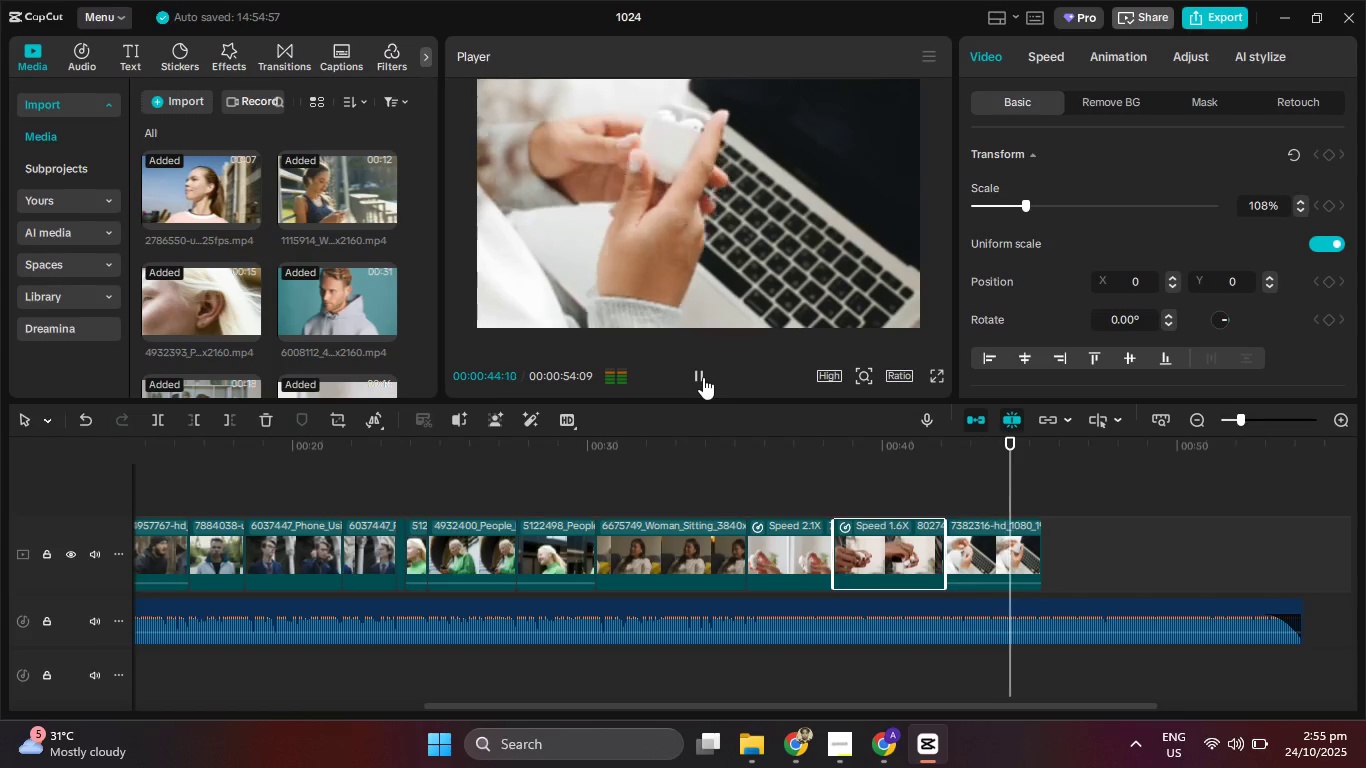 
left_click([703, 377])
 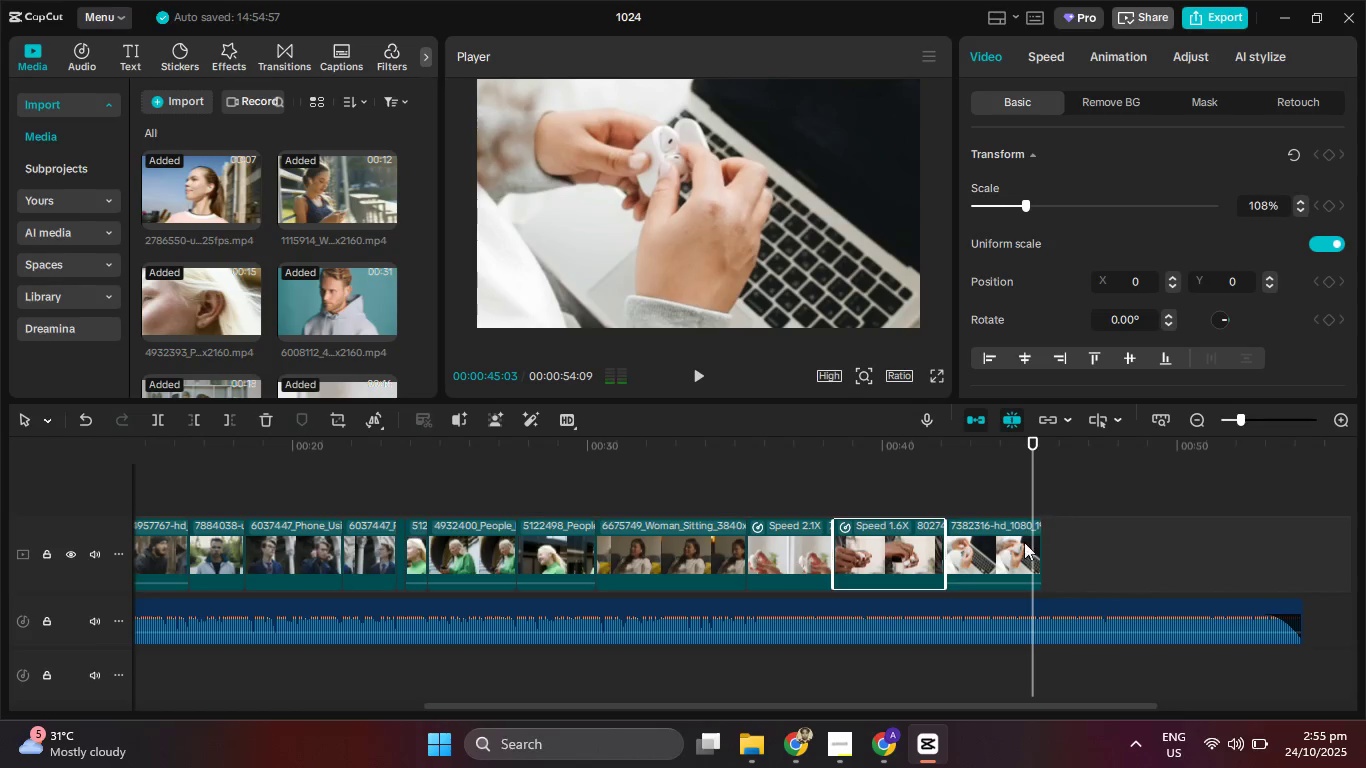 
left_click([1019, 547])
 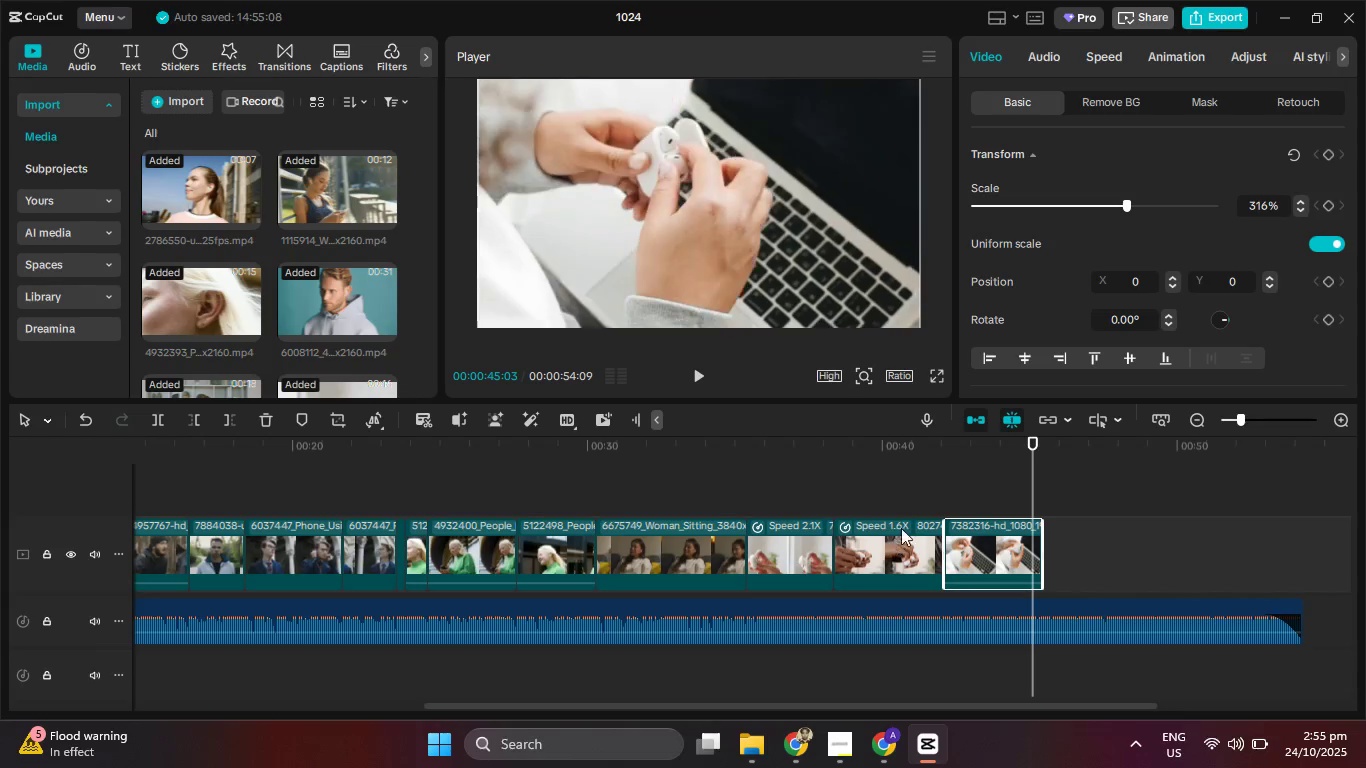 
left_click([703, 379])
 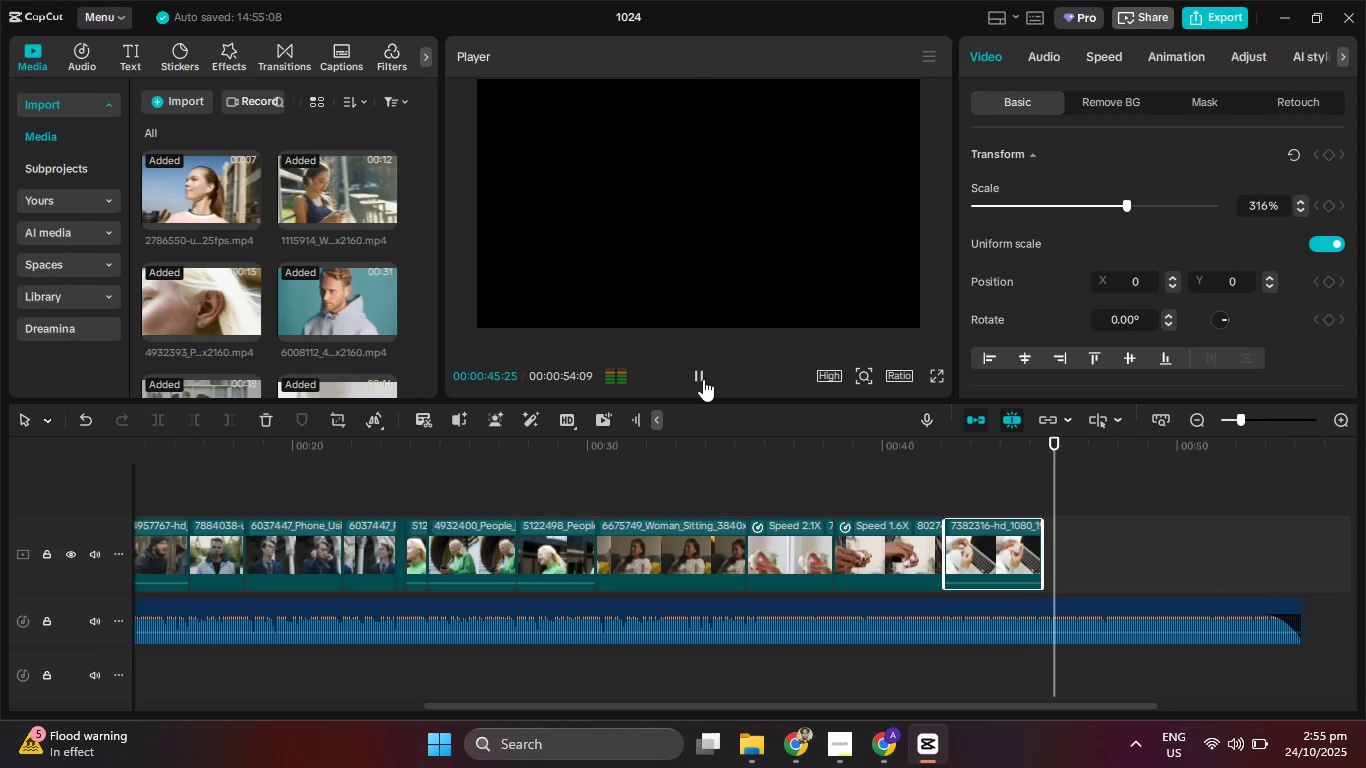 
left_click([703, 379])
 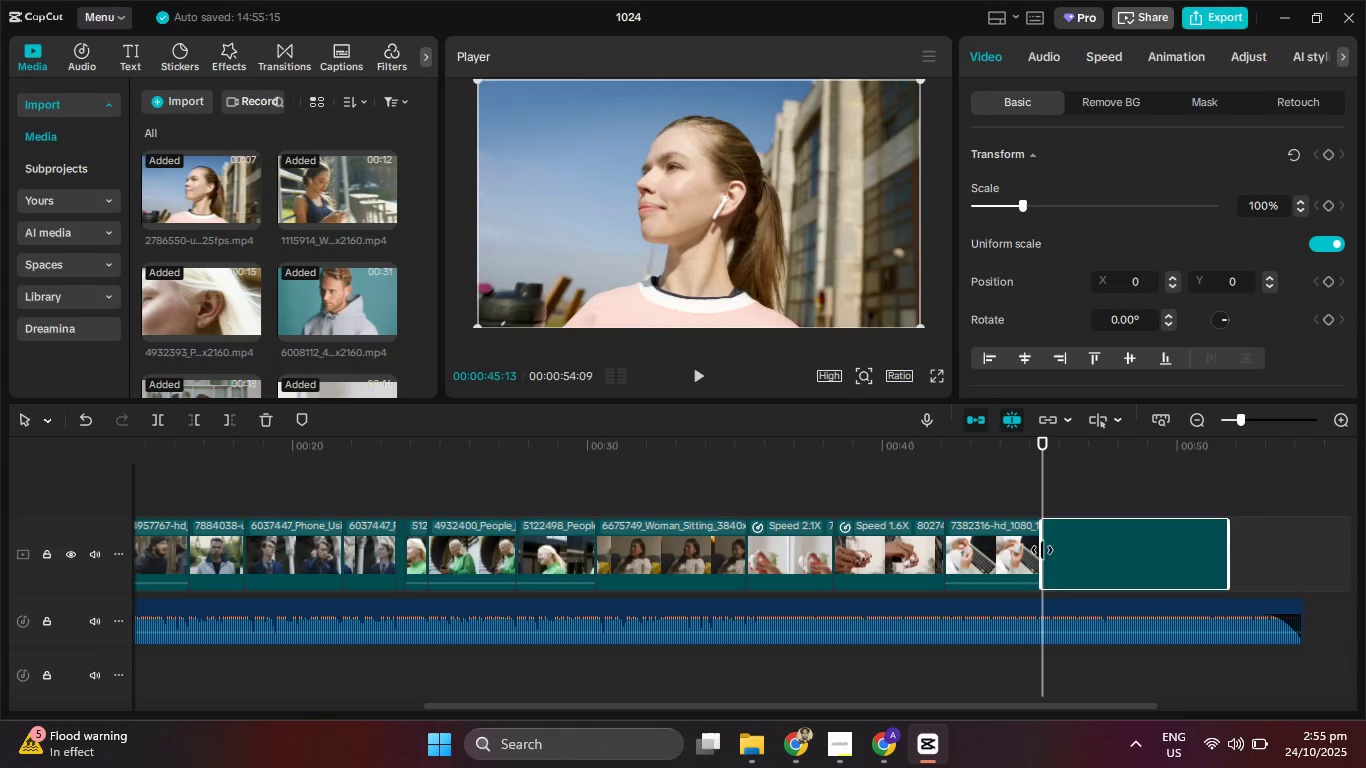 
wait(7.31)
 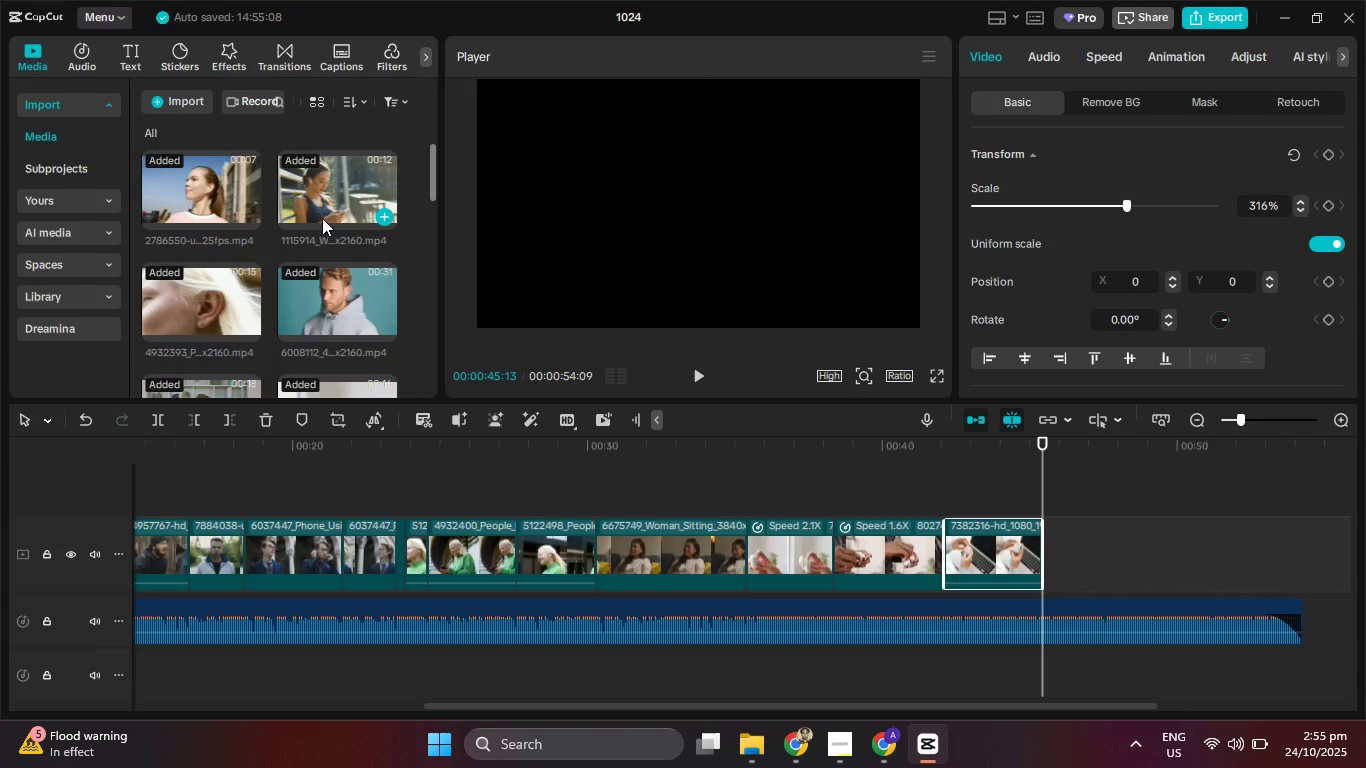 
left_click([1036, 483])
 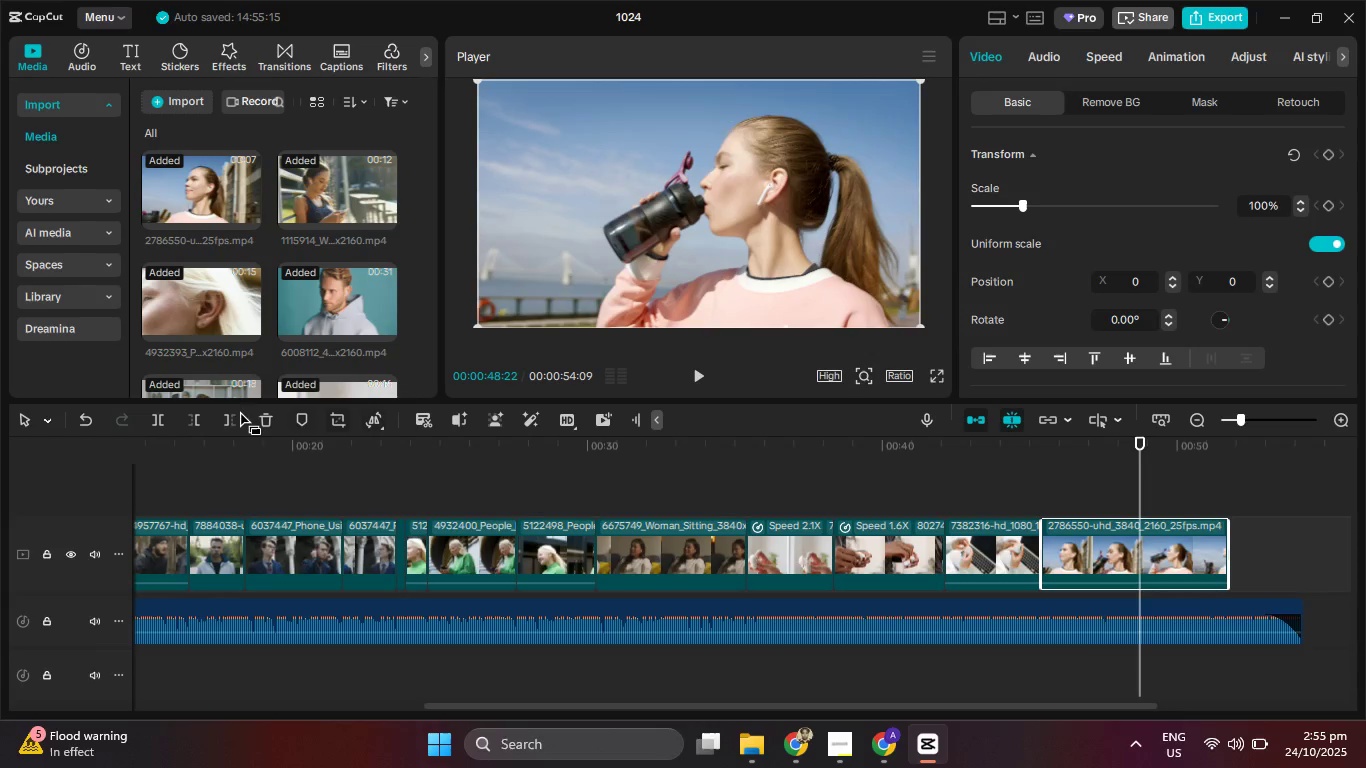 
left_click([203, 418])
 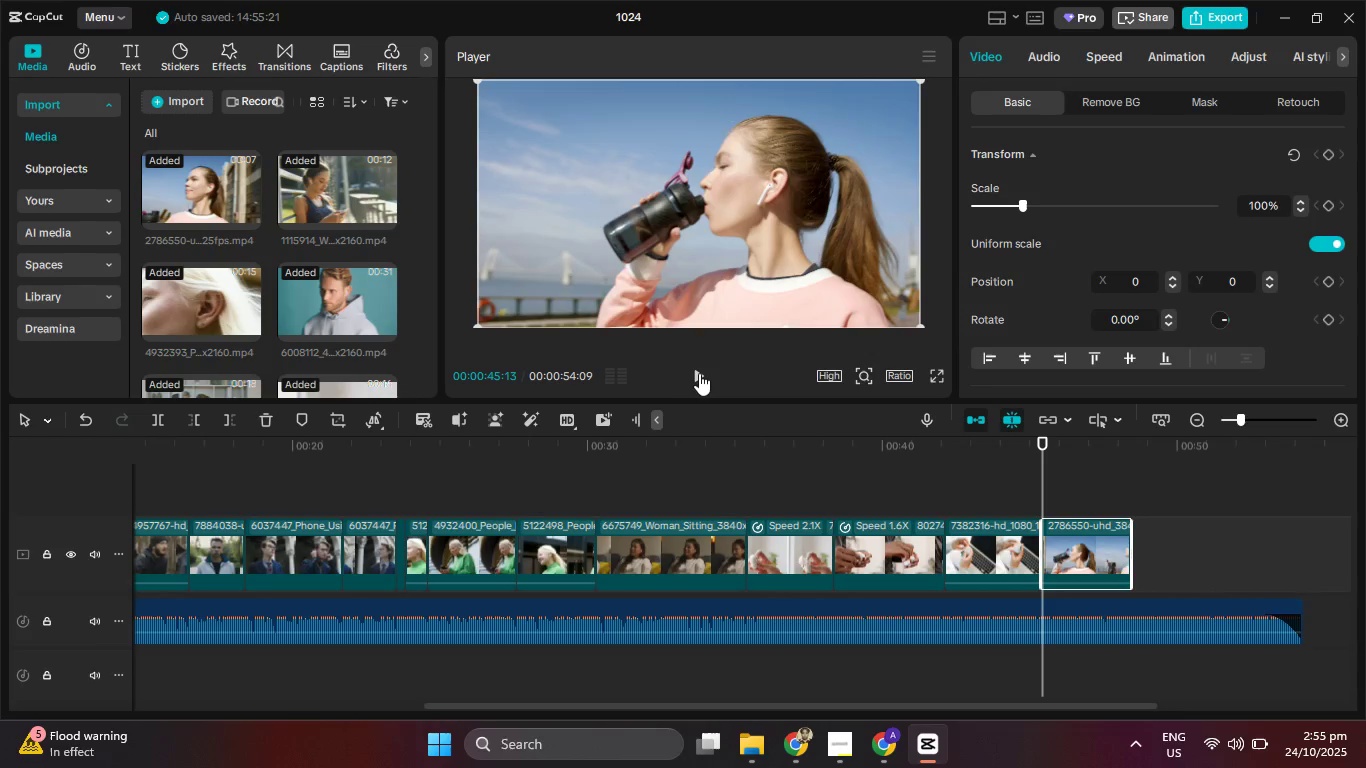 
left_click([701, 377])
 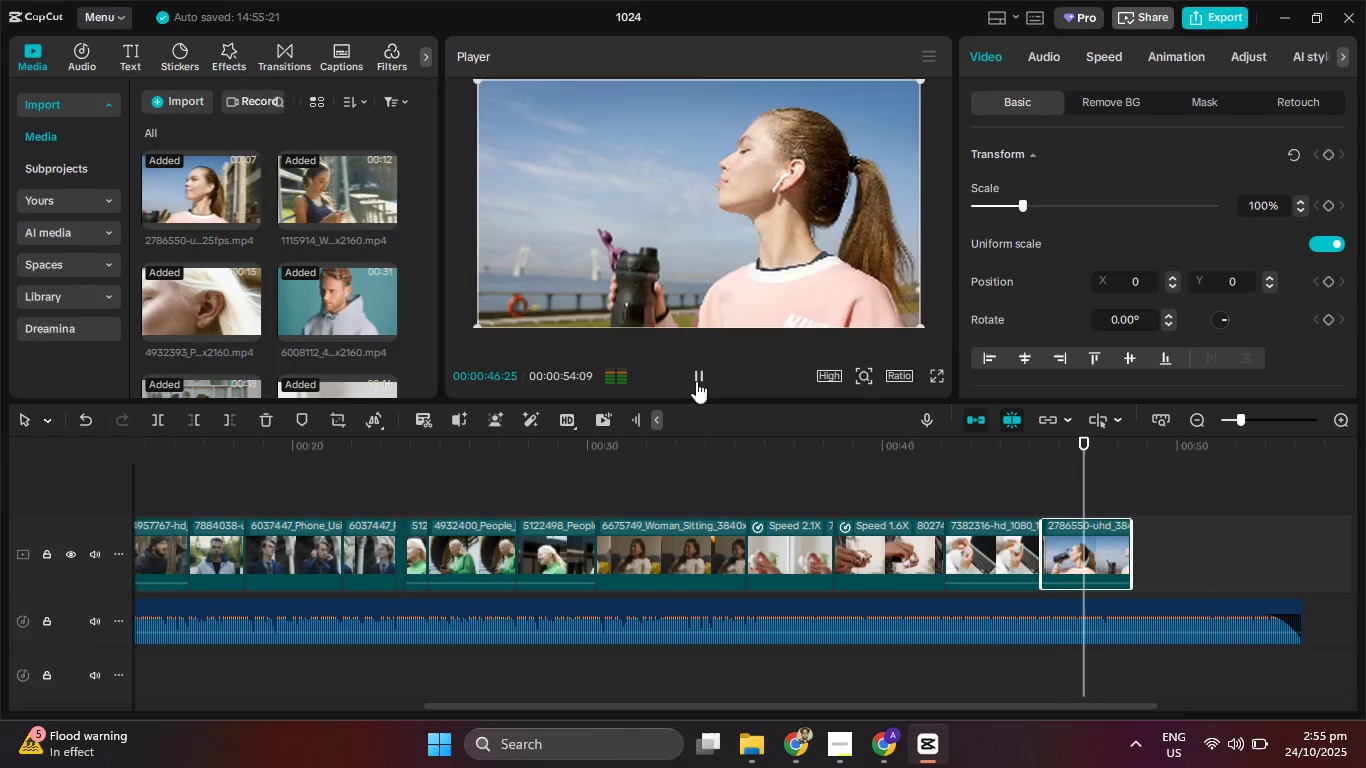 
left_click([696, 381])
 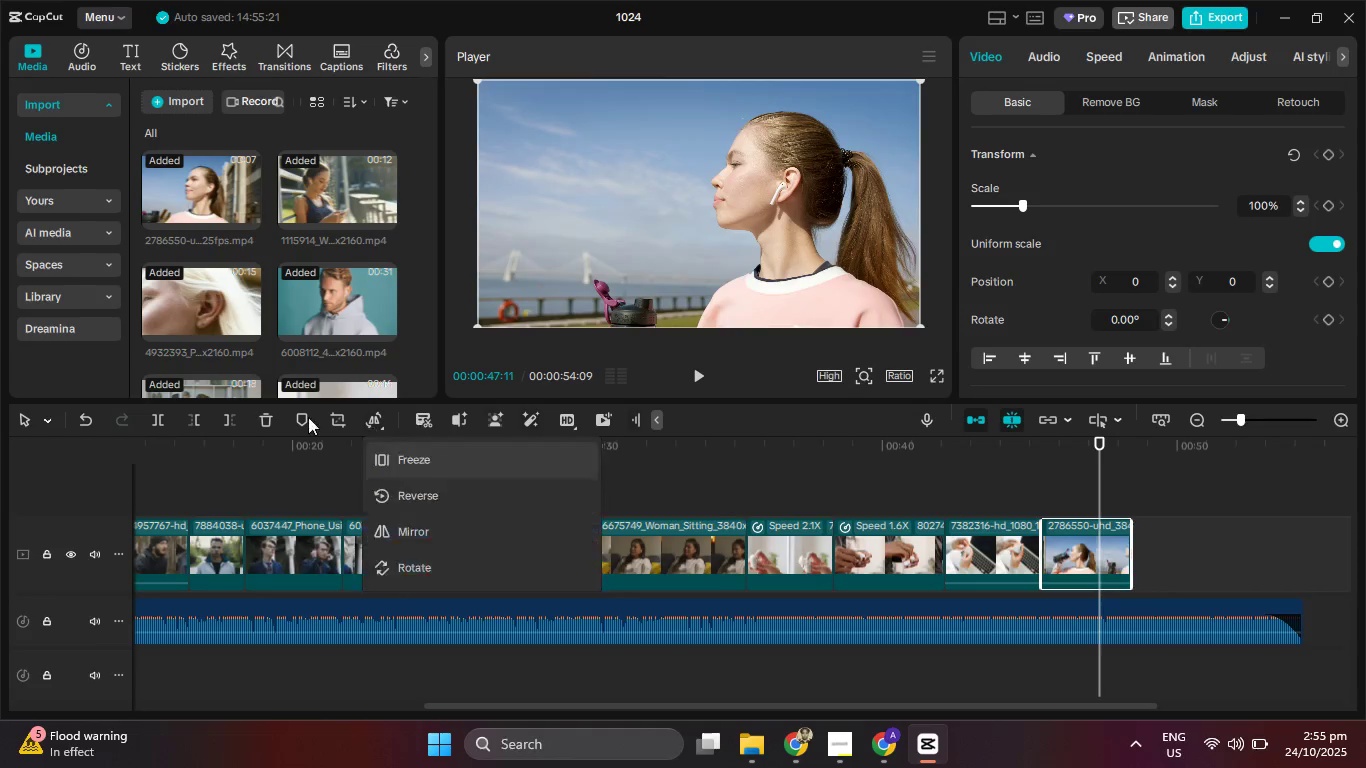 
left_click([228, 423])
 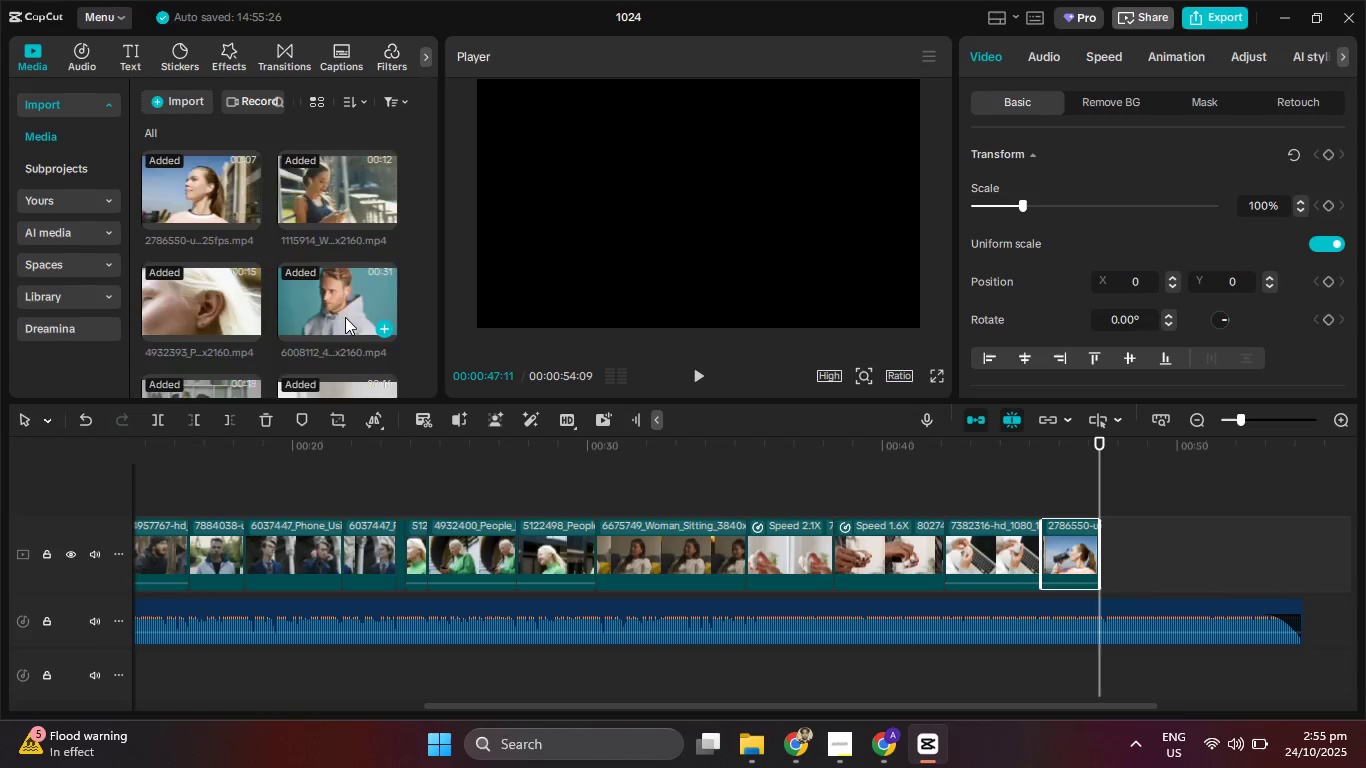 
scroll: coordinate [345, 317], scroll_direction: down, amount: 2.0
 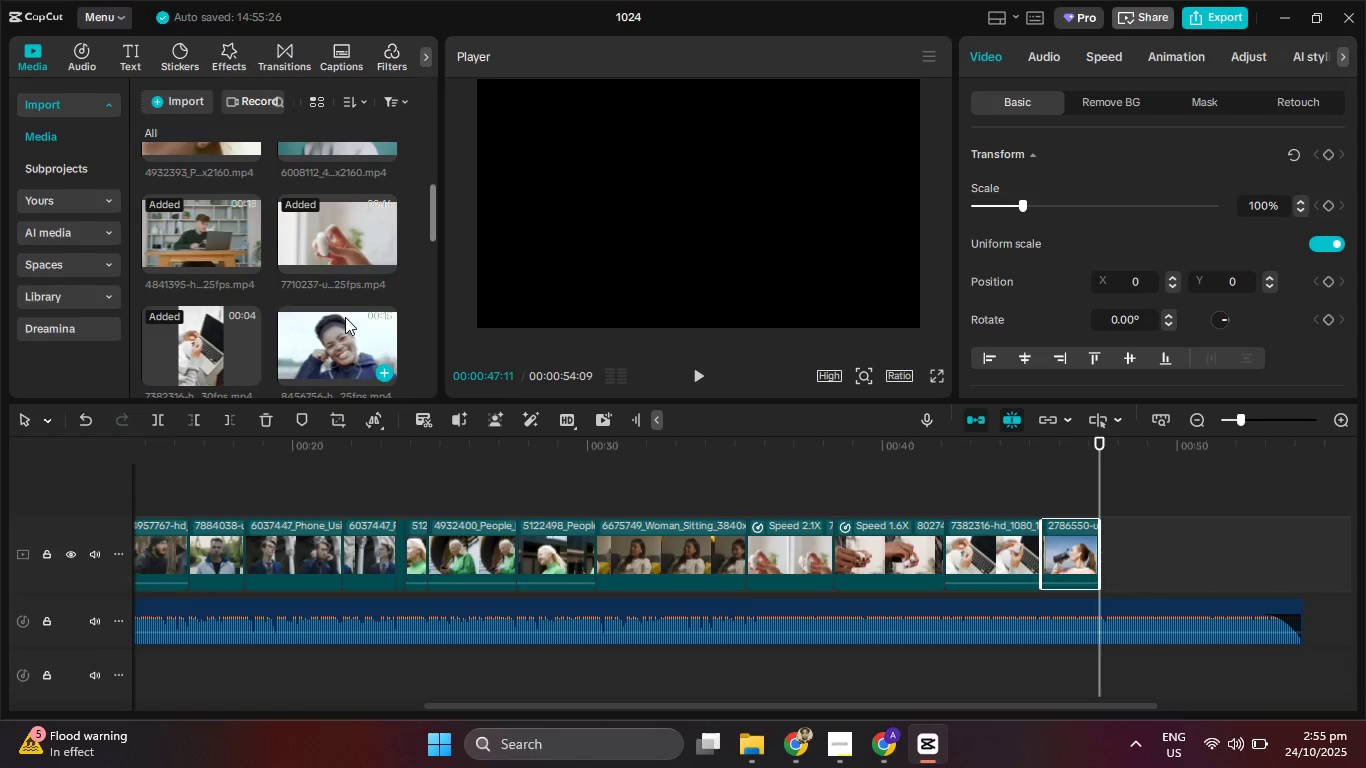 
mouse_move([352, 289])
 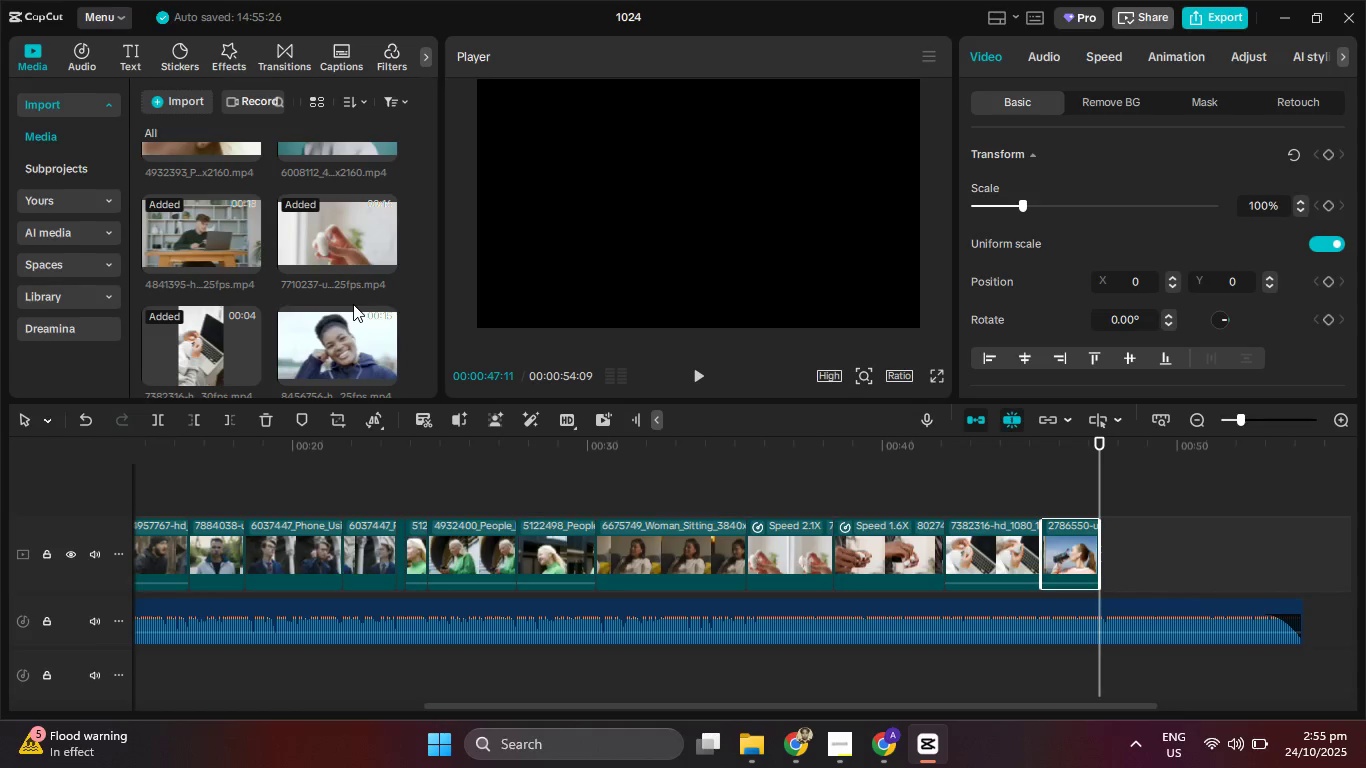 
scroll: coordinate [350, 305], scroll_direction: down, amount: 3.0
 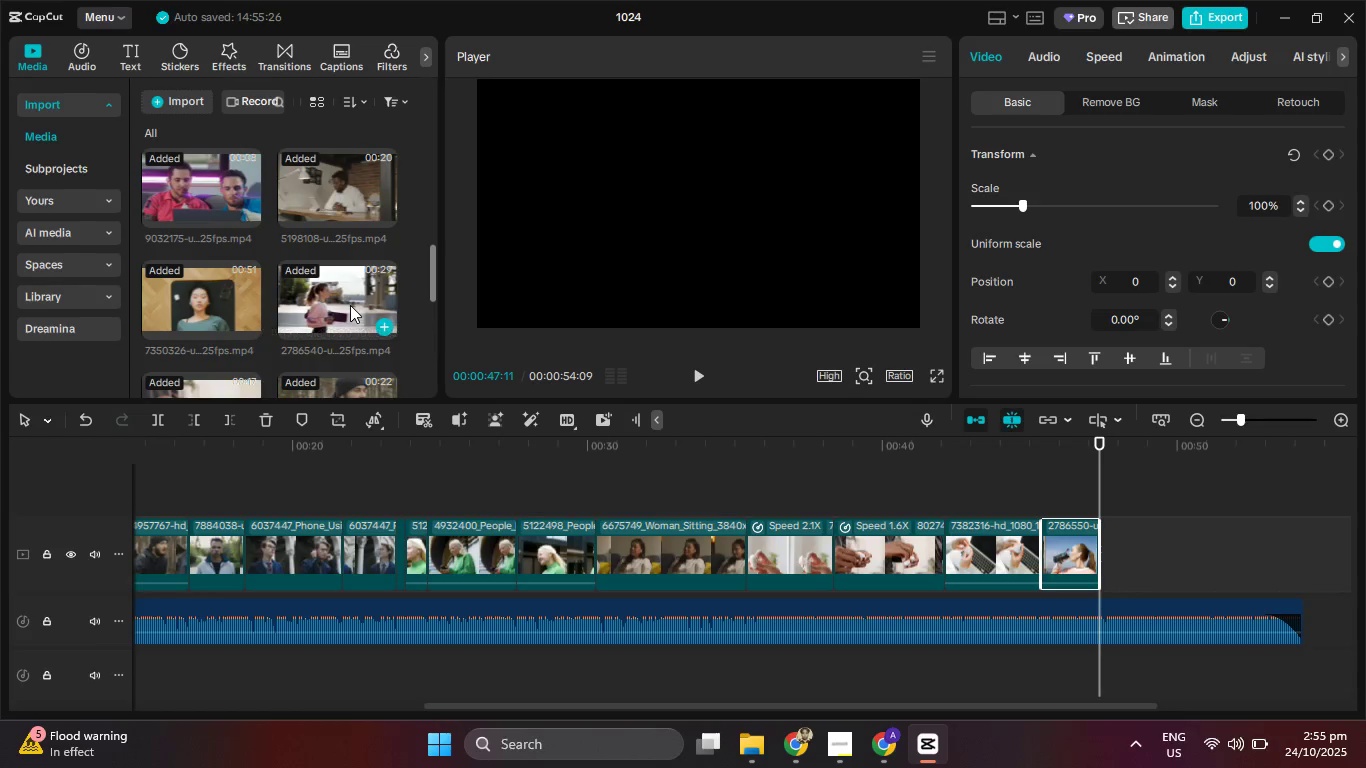 
mouse_move([349, 298])
 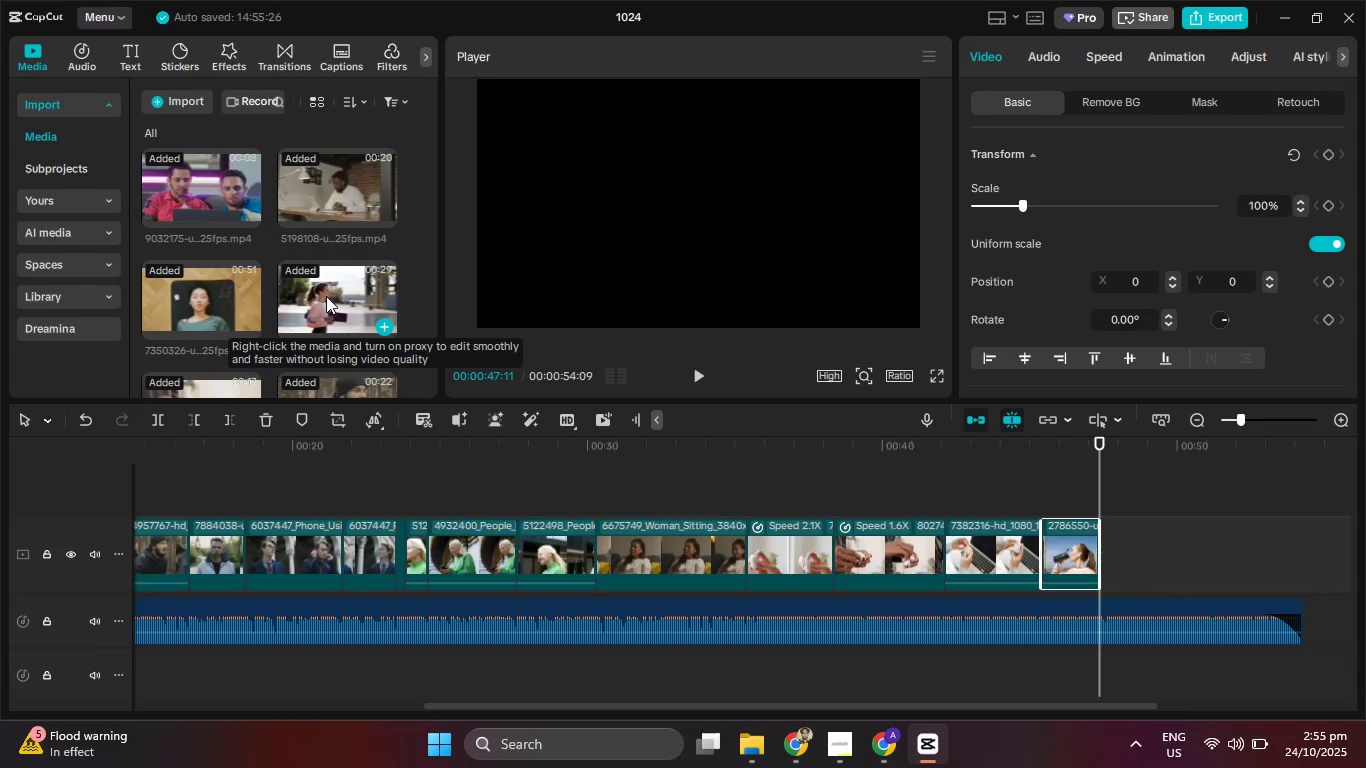 
scroll: coordinate [321, 291], scroll_direction: down, amount: 3.0
 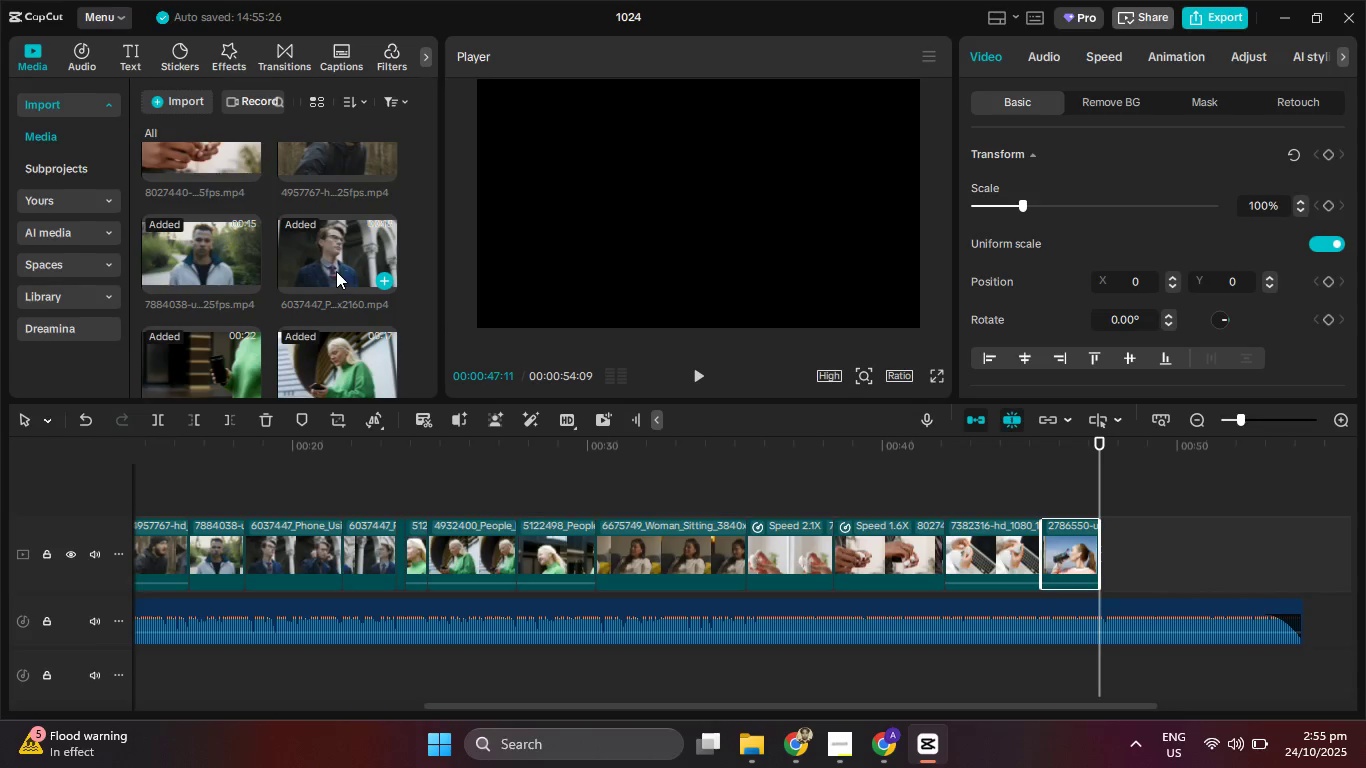 
scroll: coordinate [342, 288], scroll_direction: up, amount: 12.0
 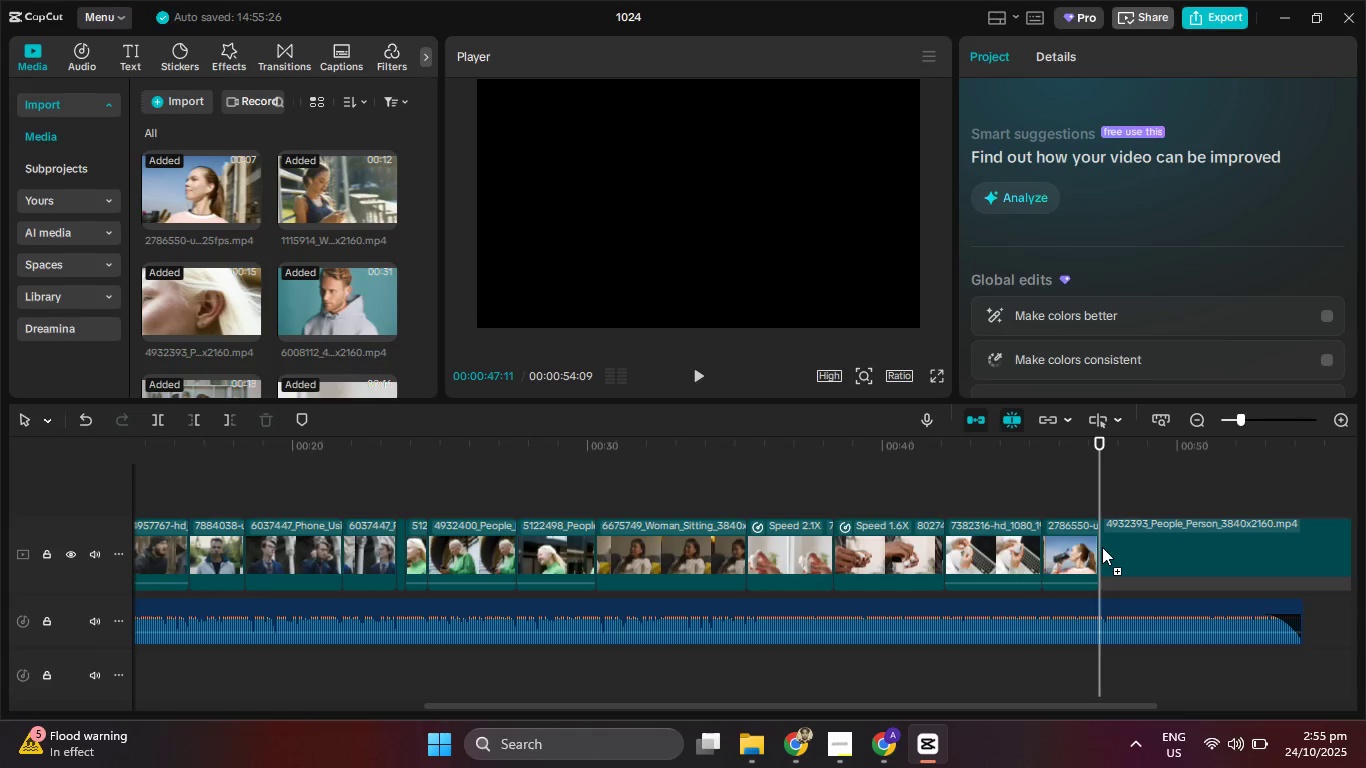 
left_click([695, 373])
 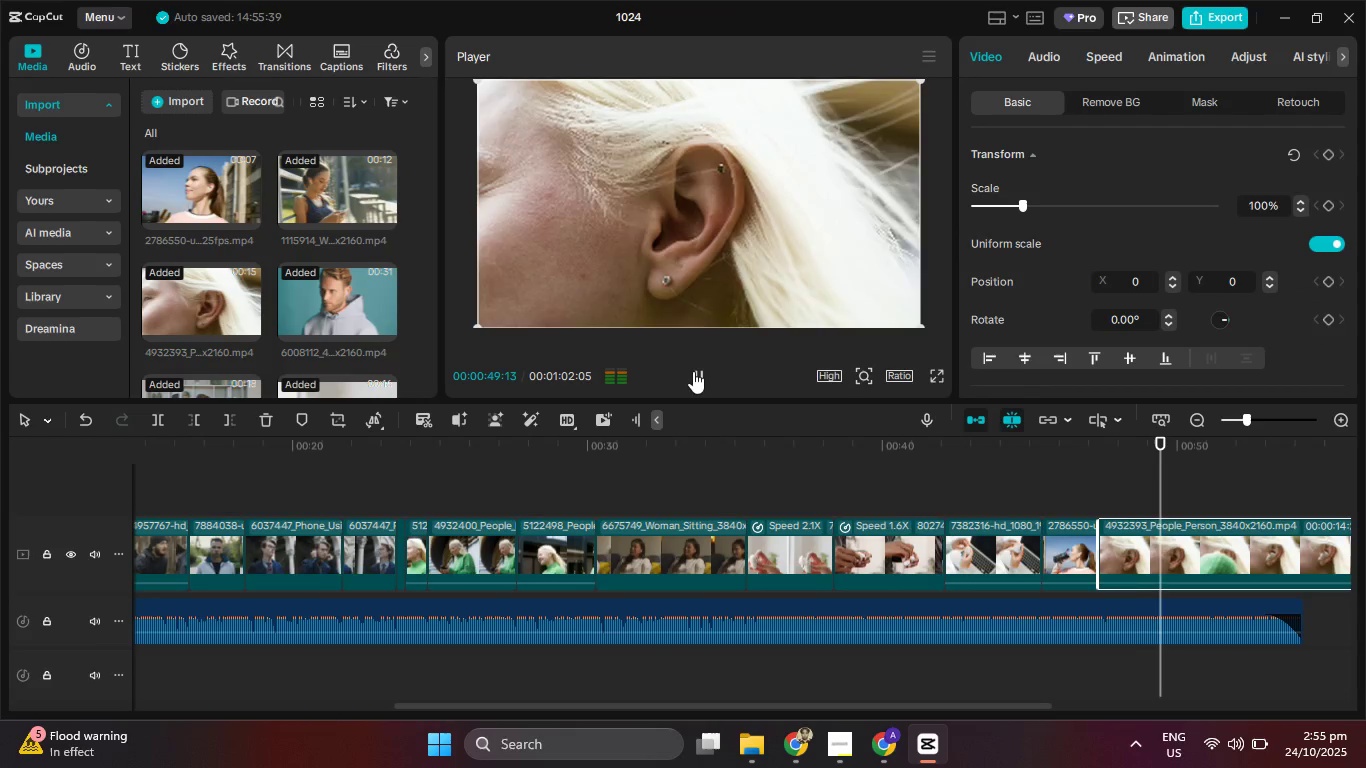 
left_click([693, 371])
 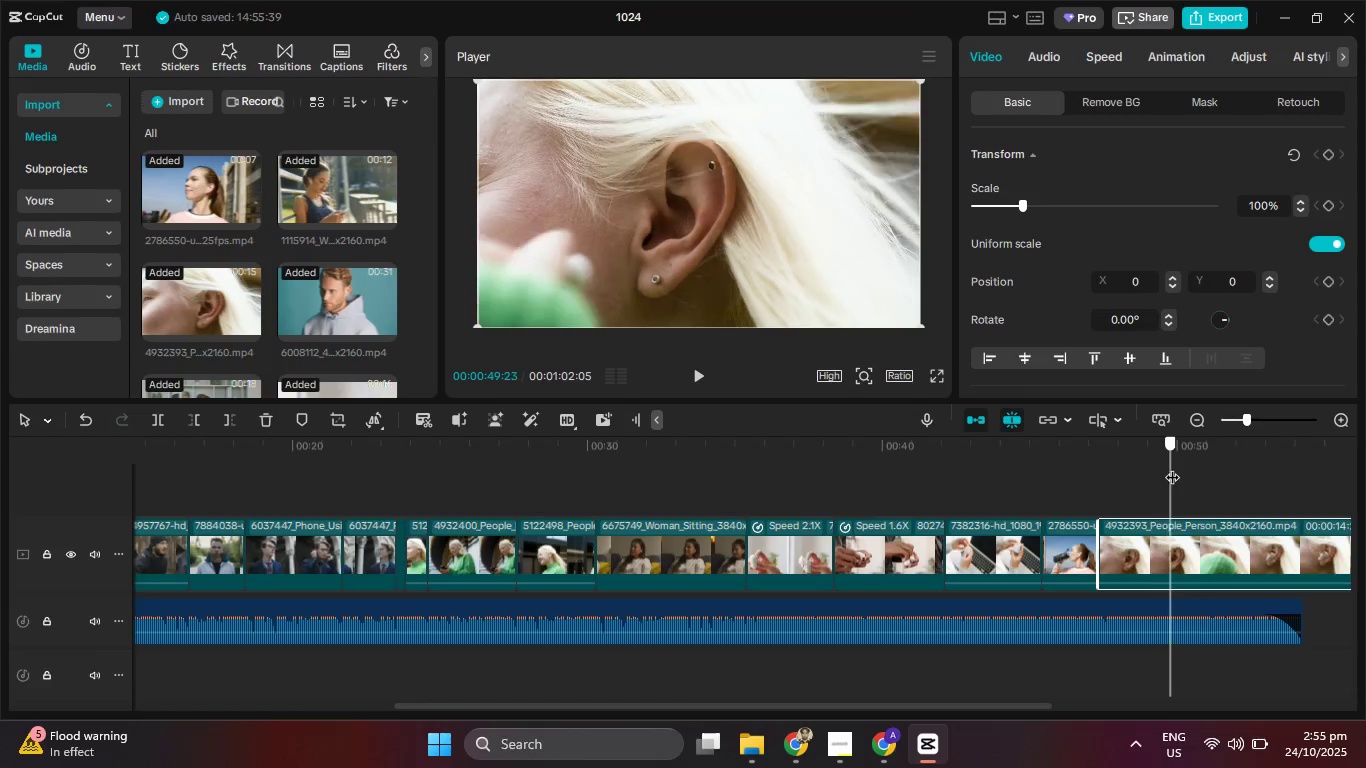 
left_click([195, 424])
 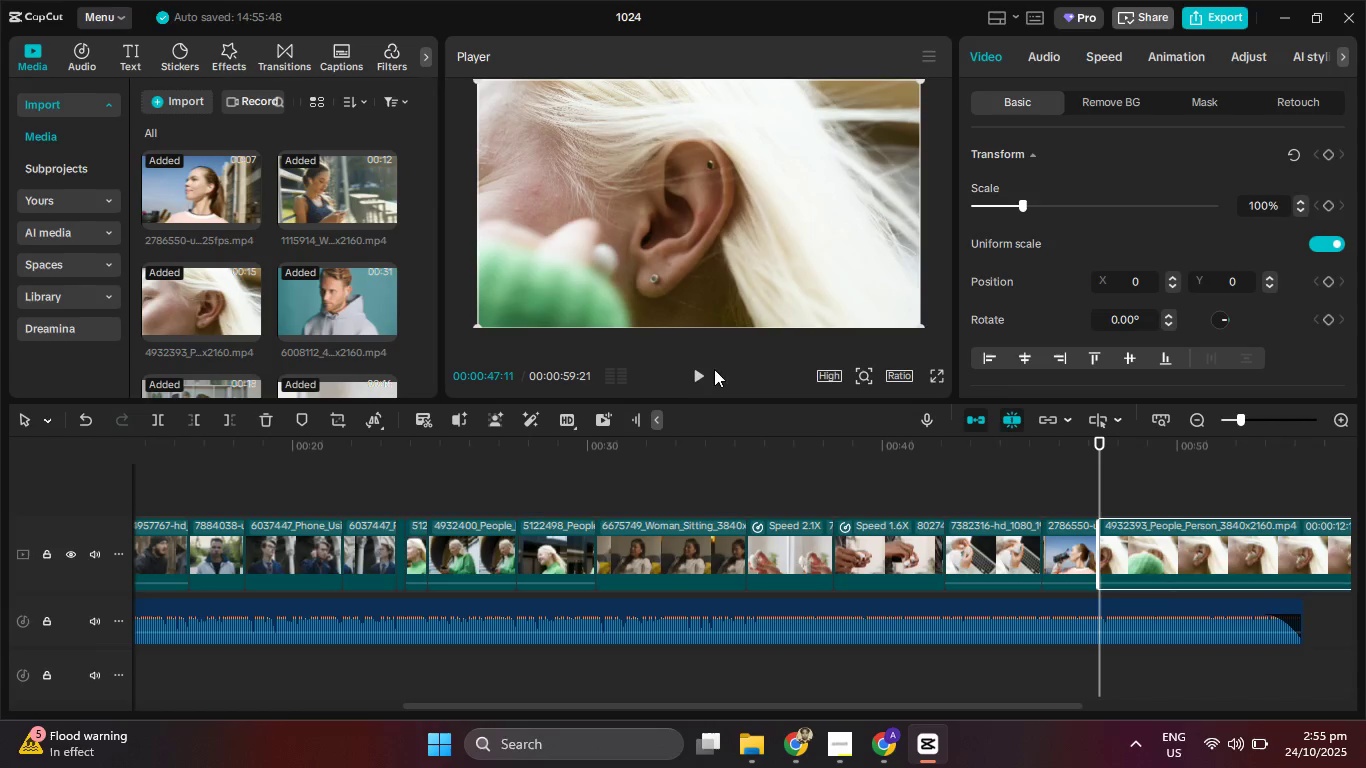 
left_click([700, 376])
 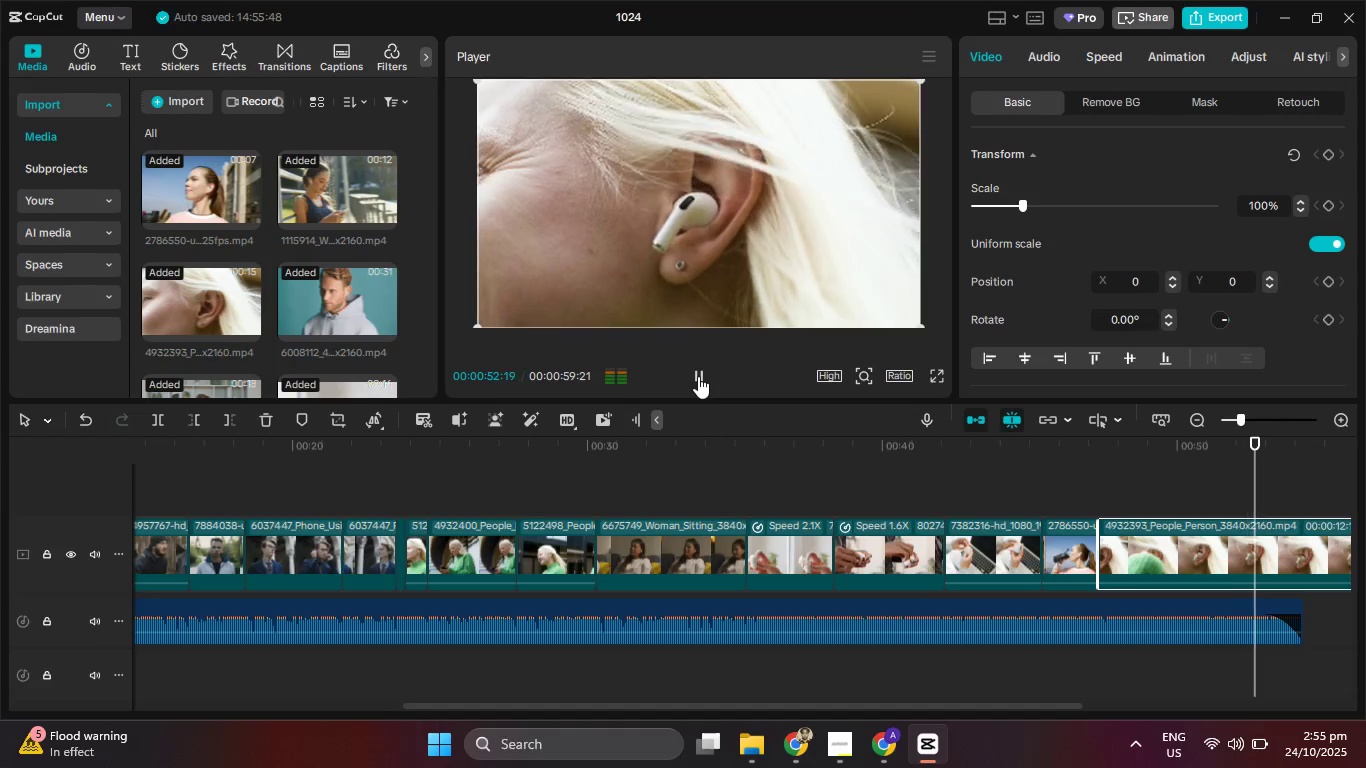 
wait(7.08)
 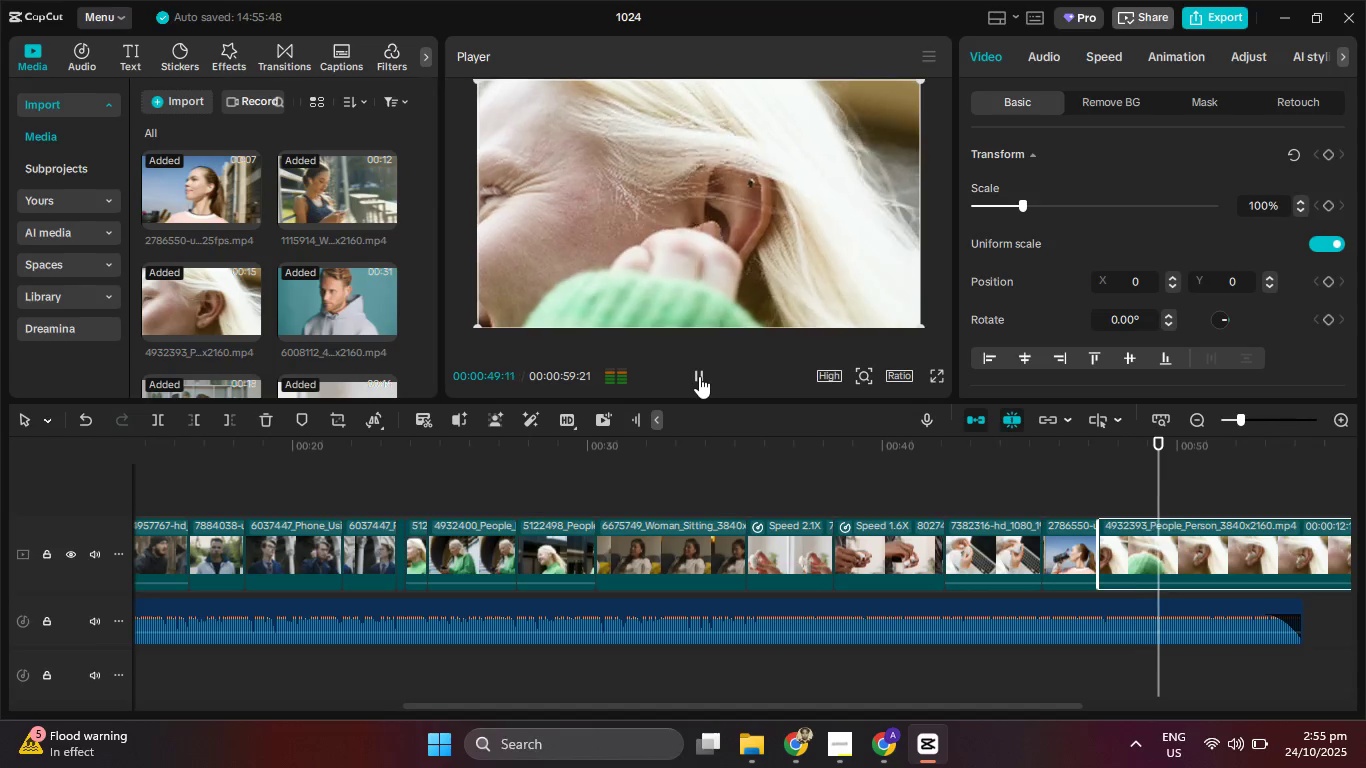 
left_click([698, 376])
 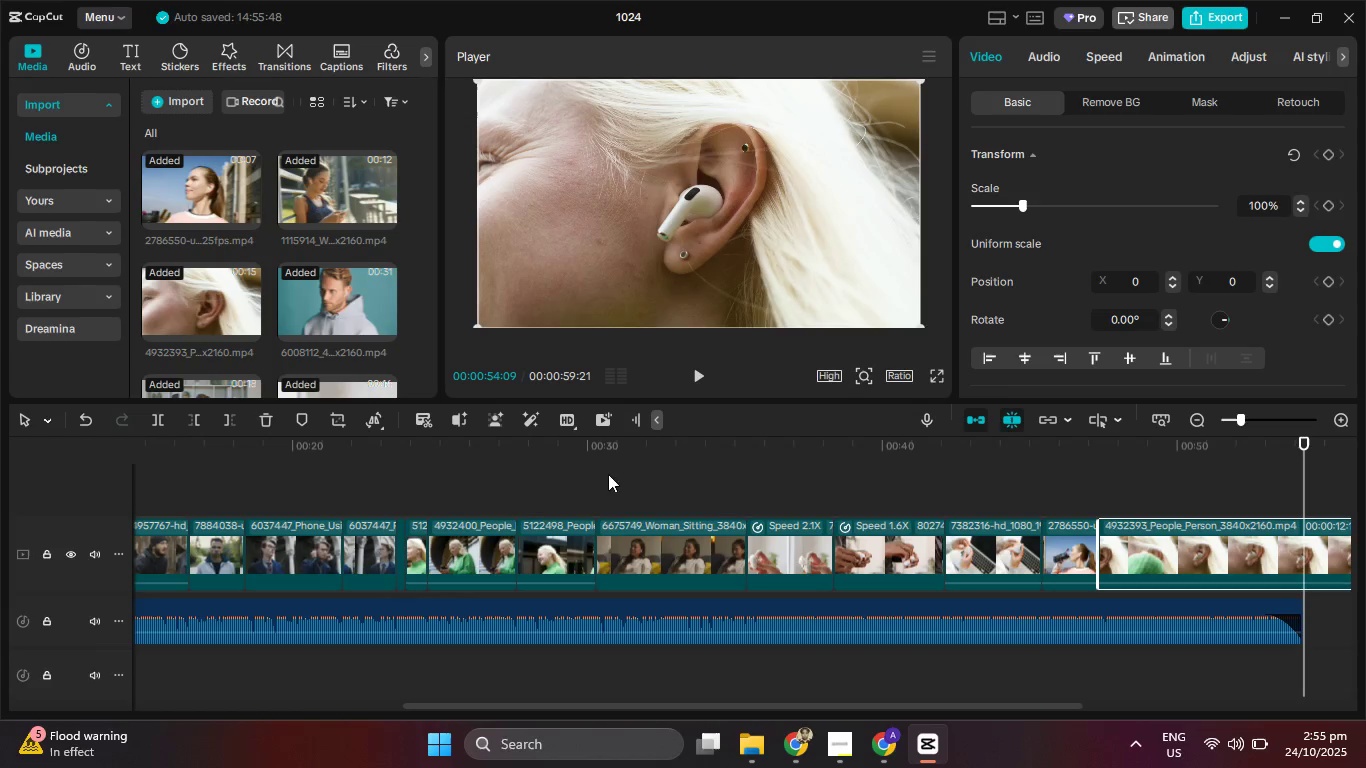 
left_click([227, 418])
 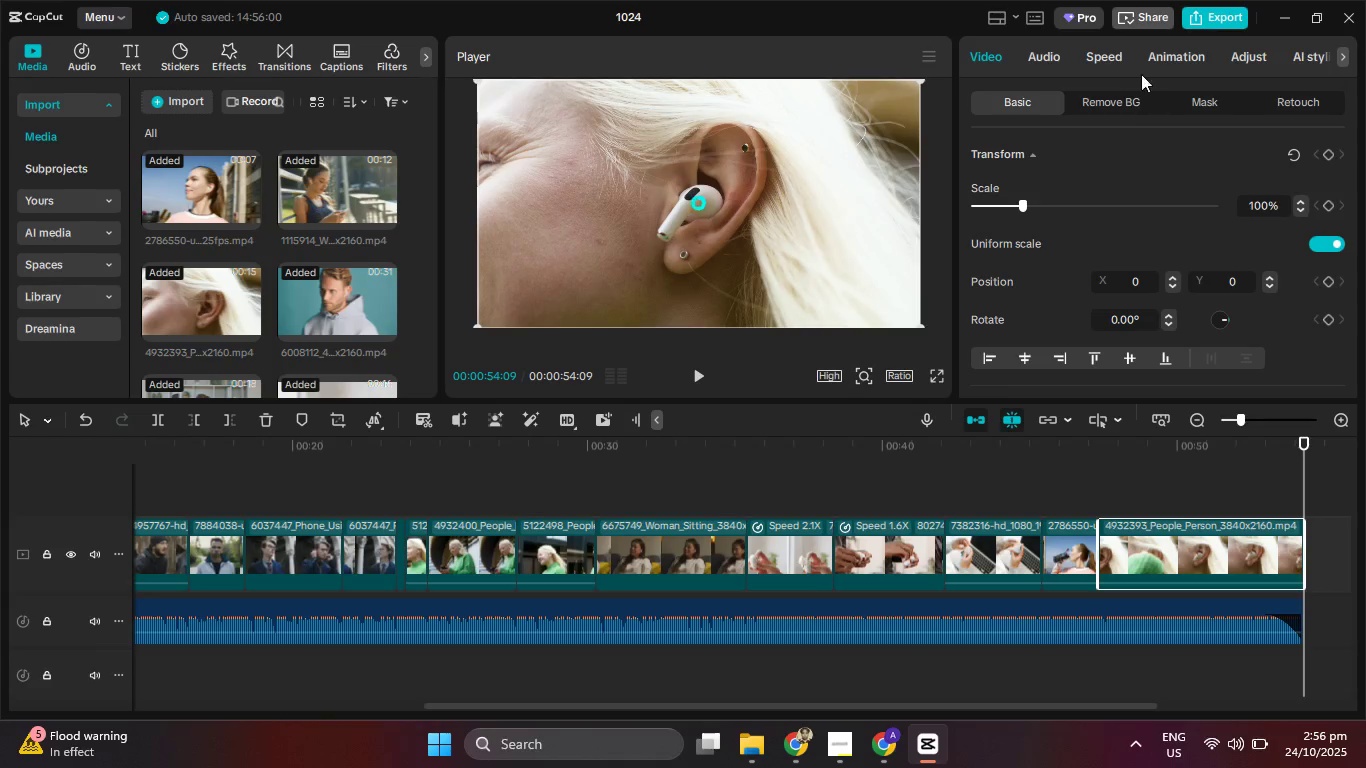 
left_click([1158, 63])
 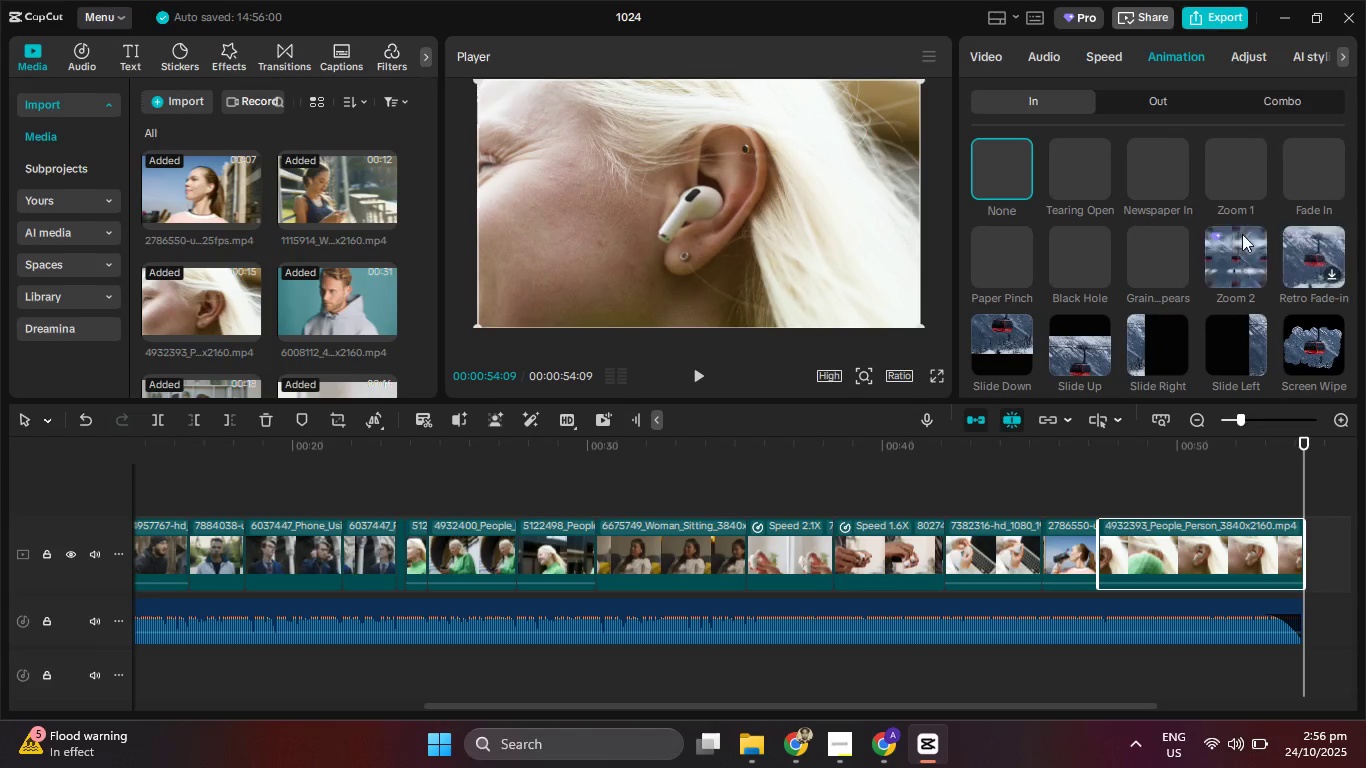 
wait(5.7)
 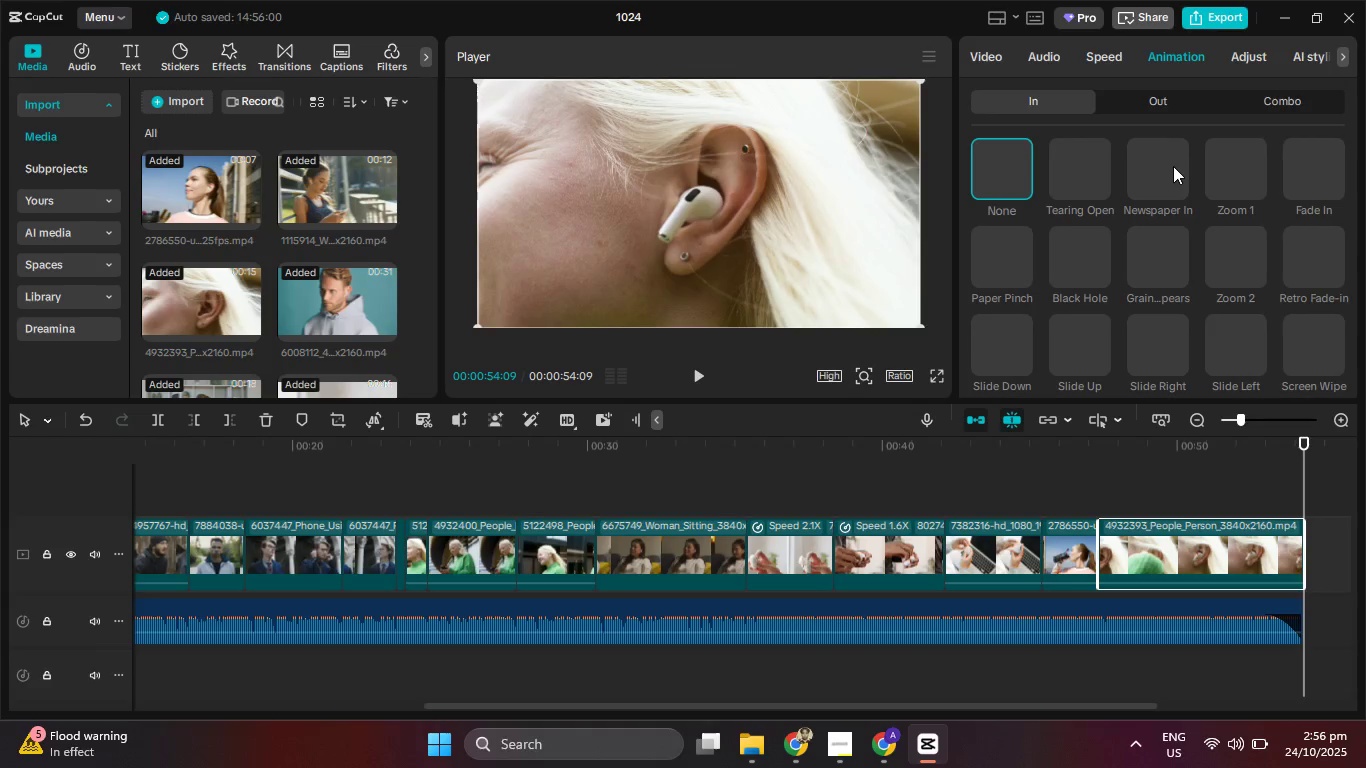 
left_click([1305, 188])
 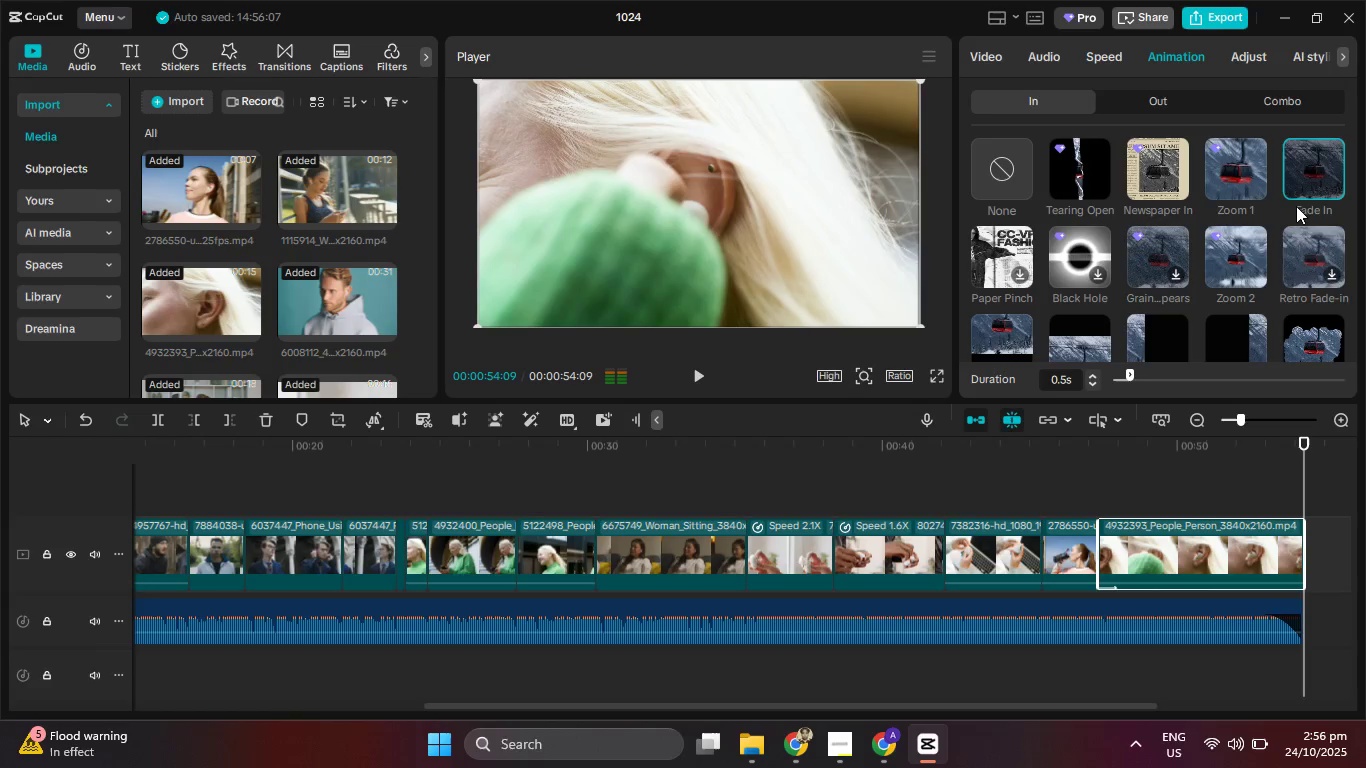 
left_click([1005, 172])
 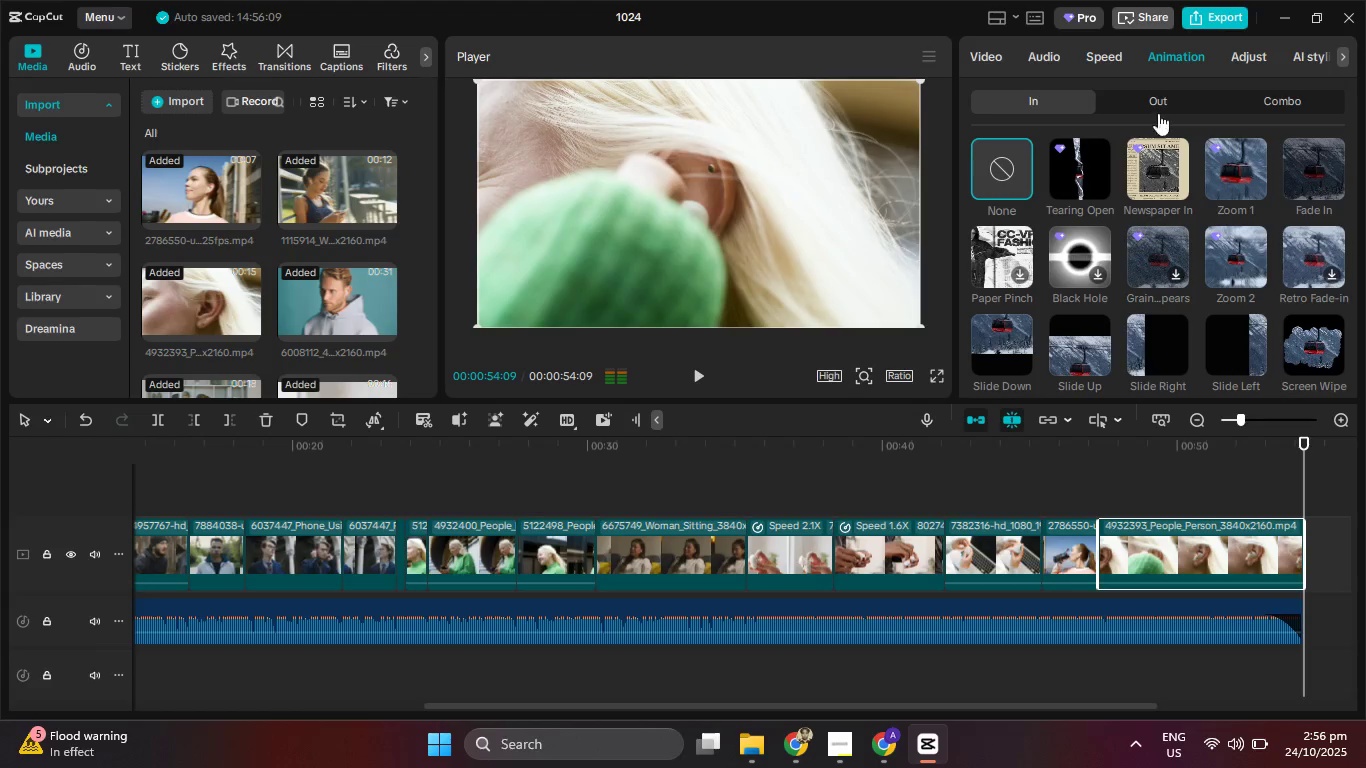 
left_click([1159, 107])
 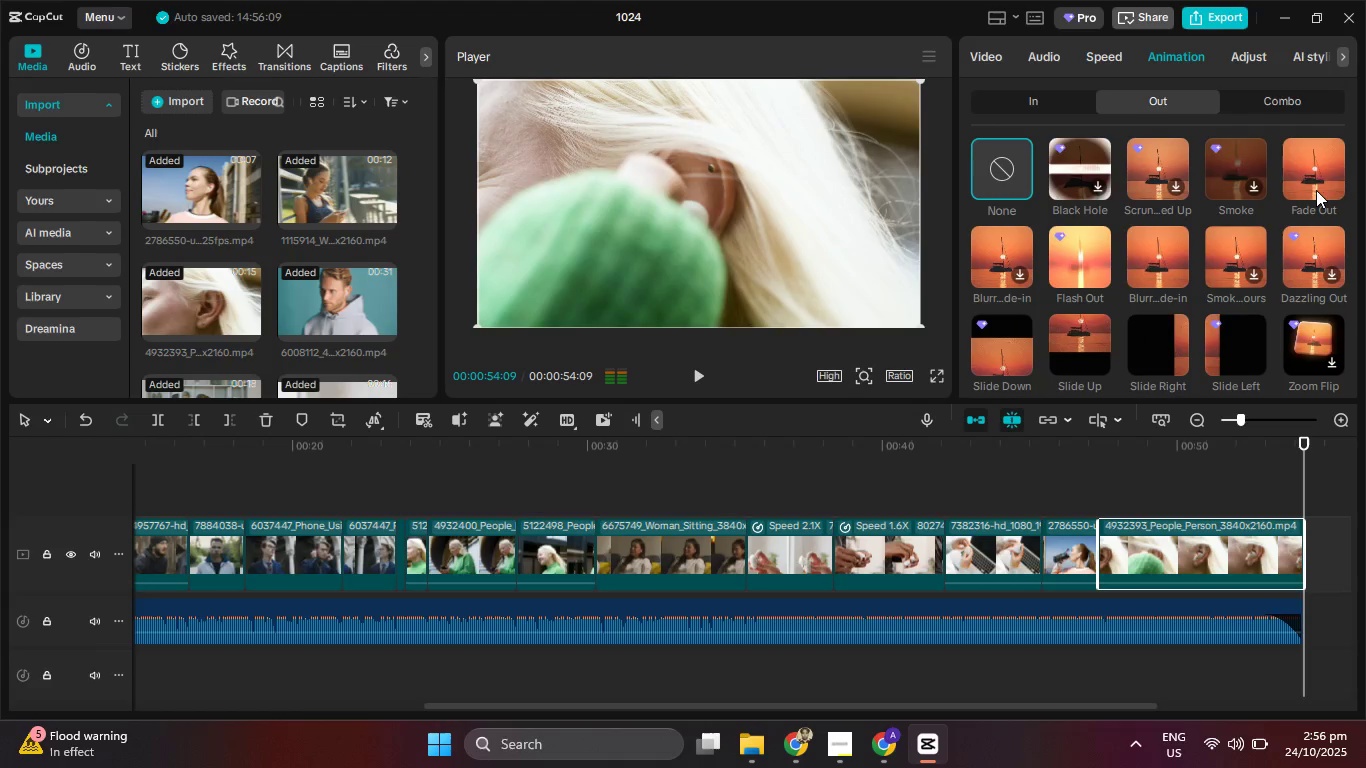 
left_click([1316, 182])
 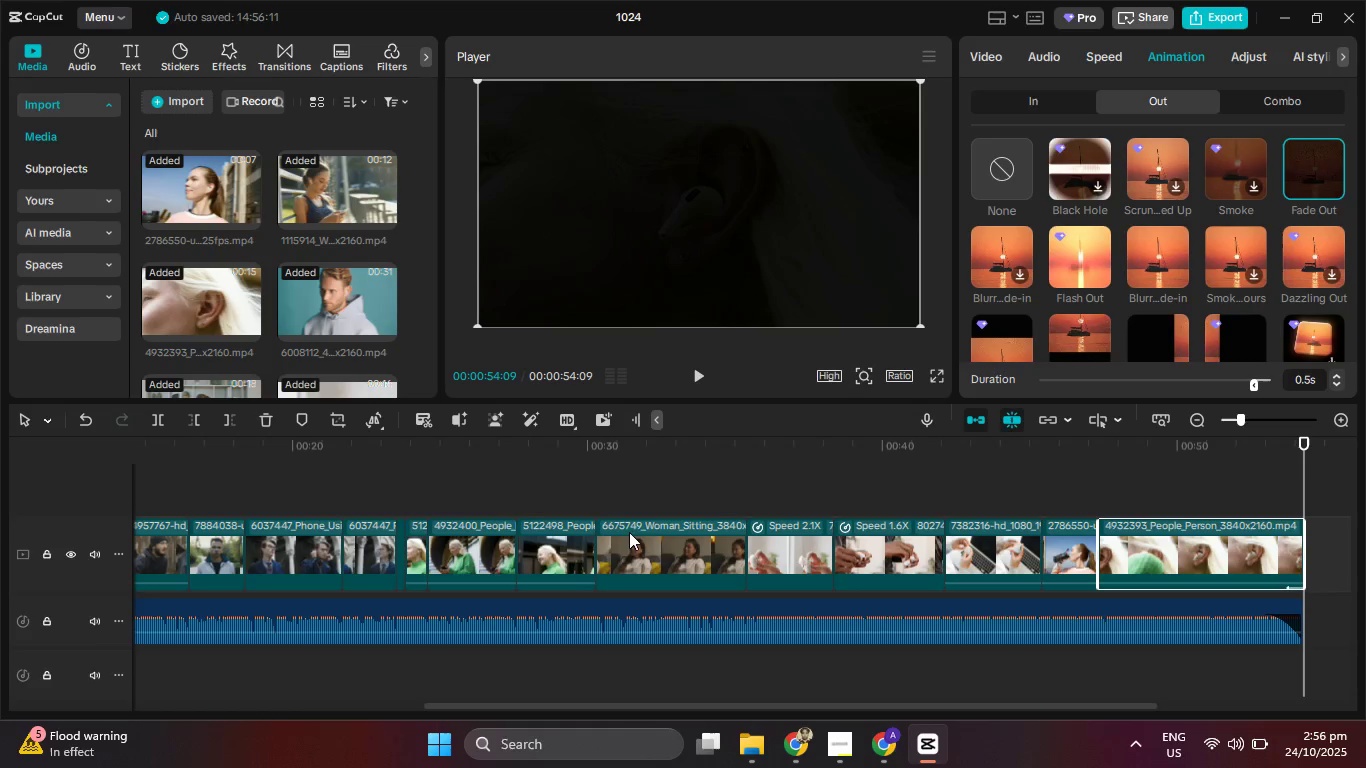 
wait(49.21)
 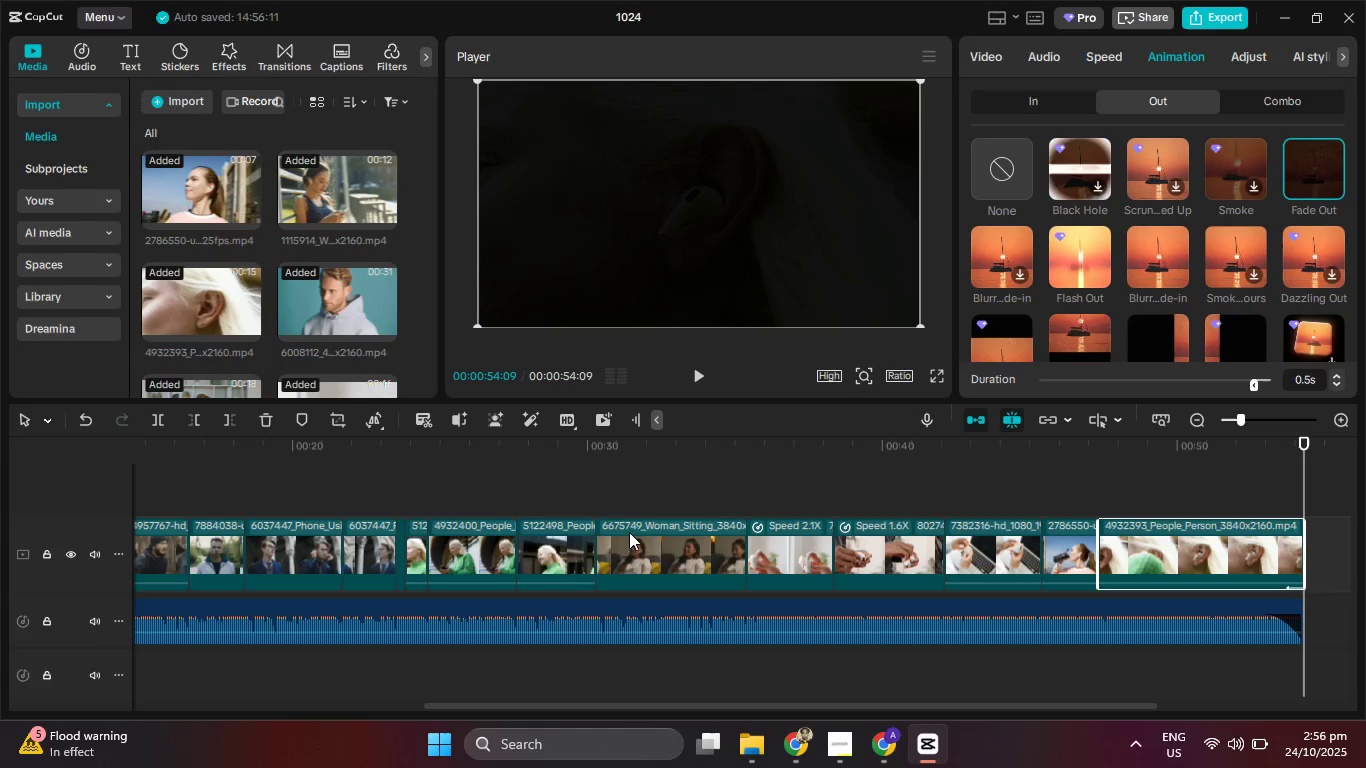 
left_click([852, 742])